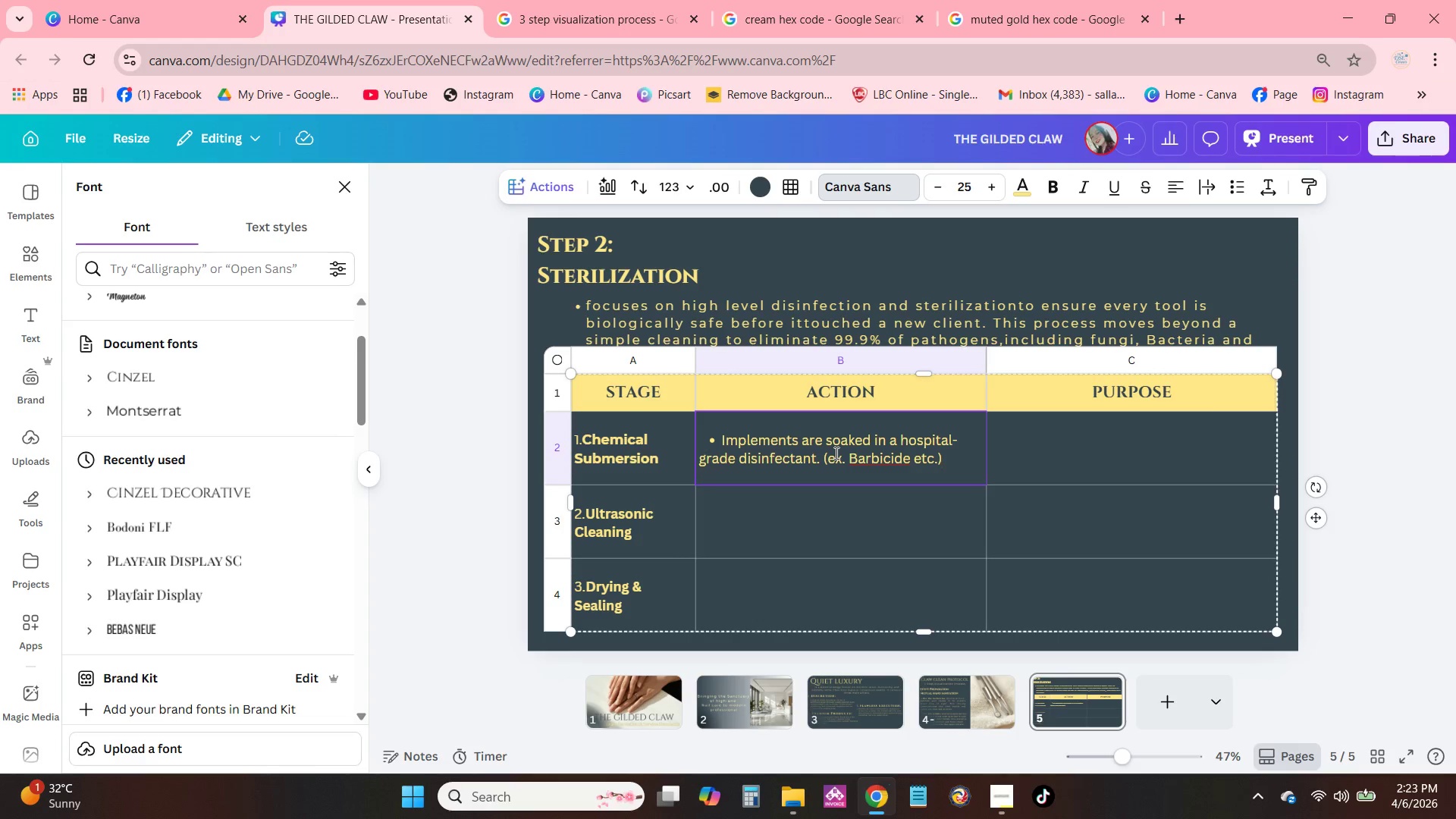 
left_click([784, 515])
 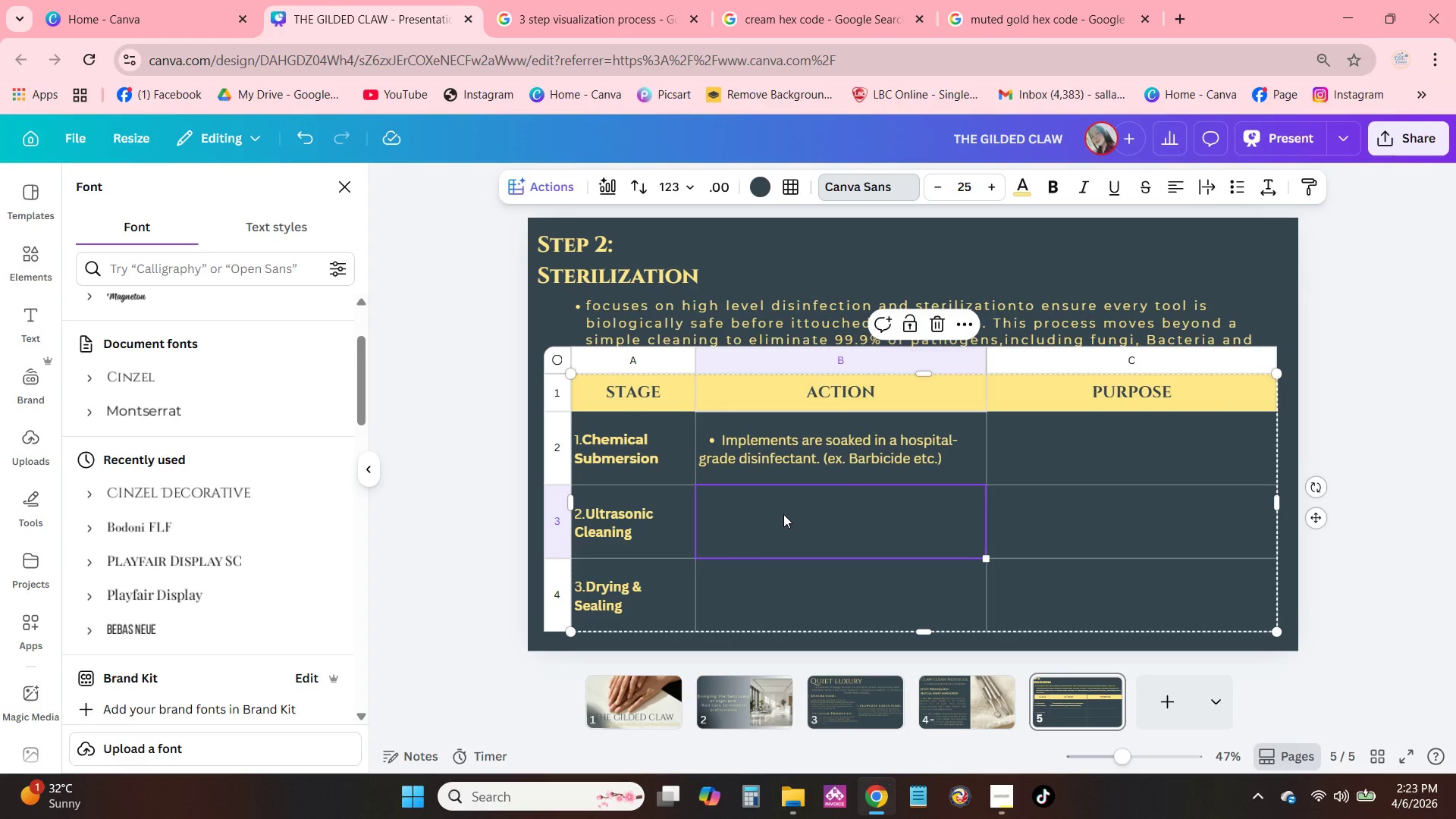 
left_click([783, 514])
 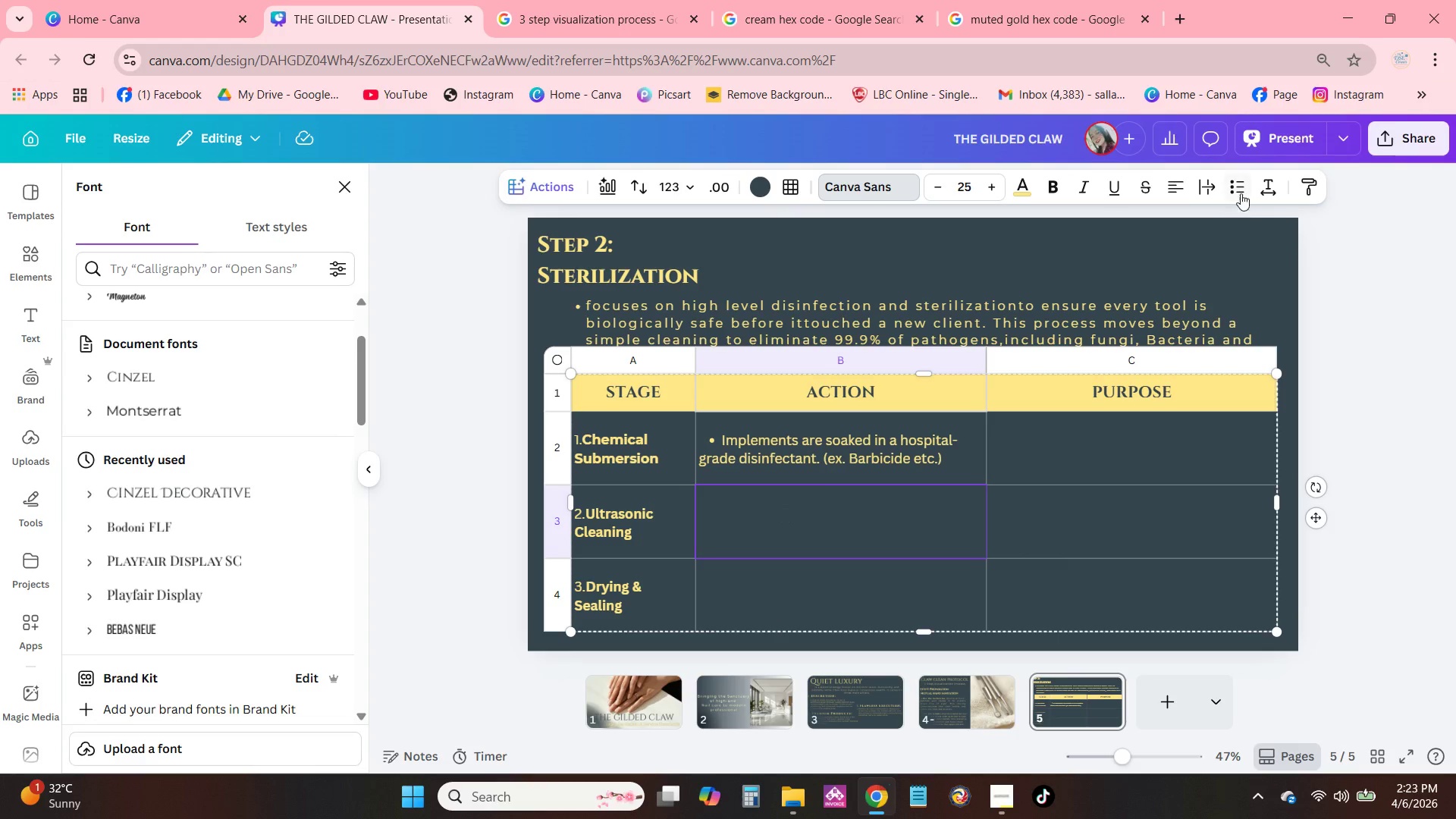 
scroll: coordinate [783, 514], scroll_direction: up, amount: 1.0
 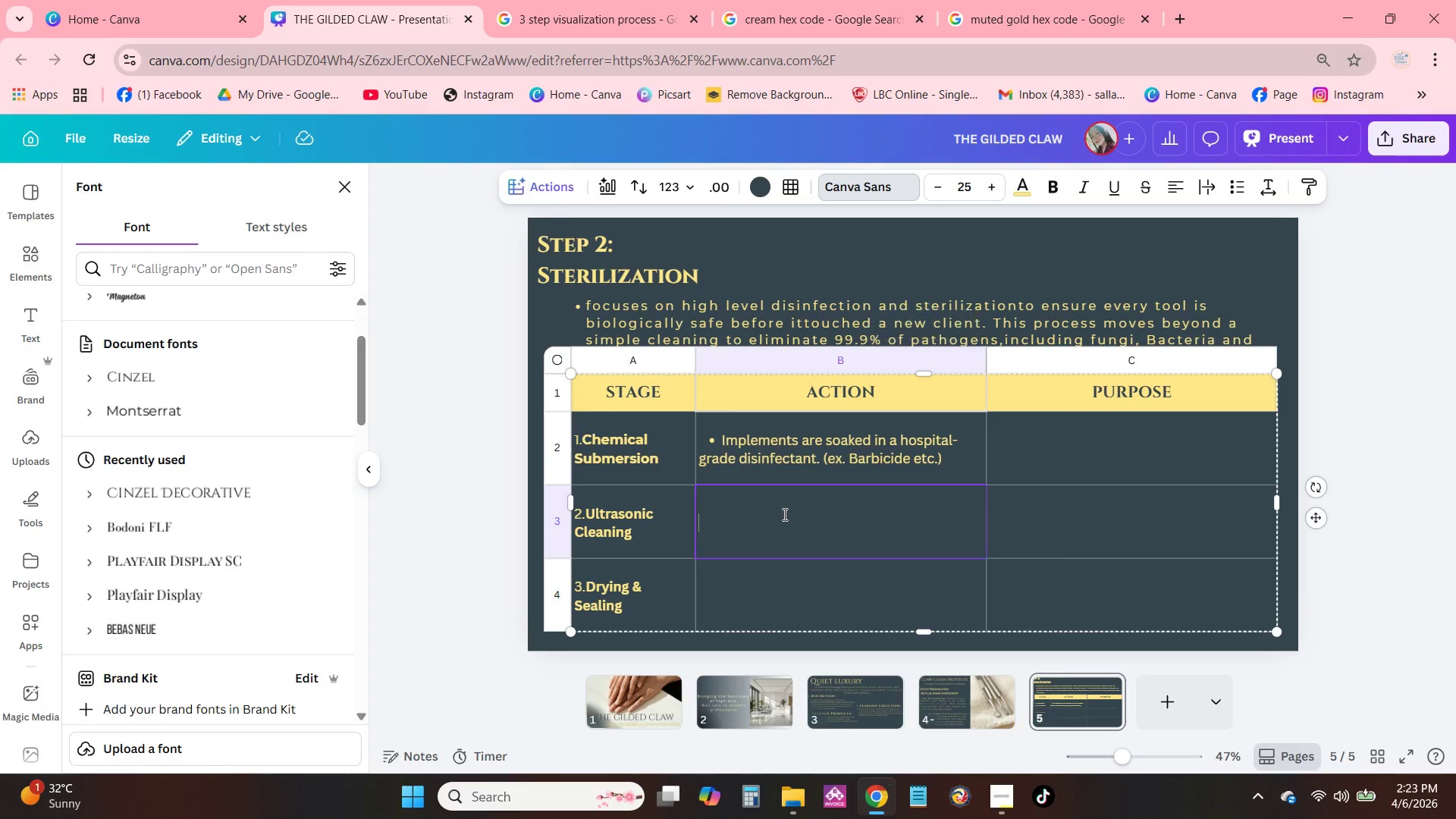 
left_click([1230, 187])
 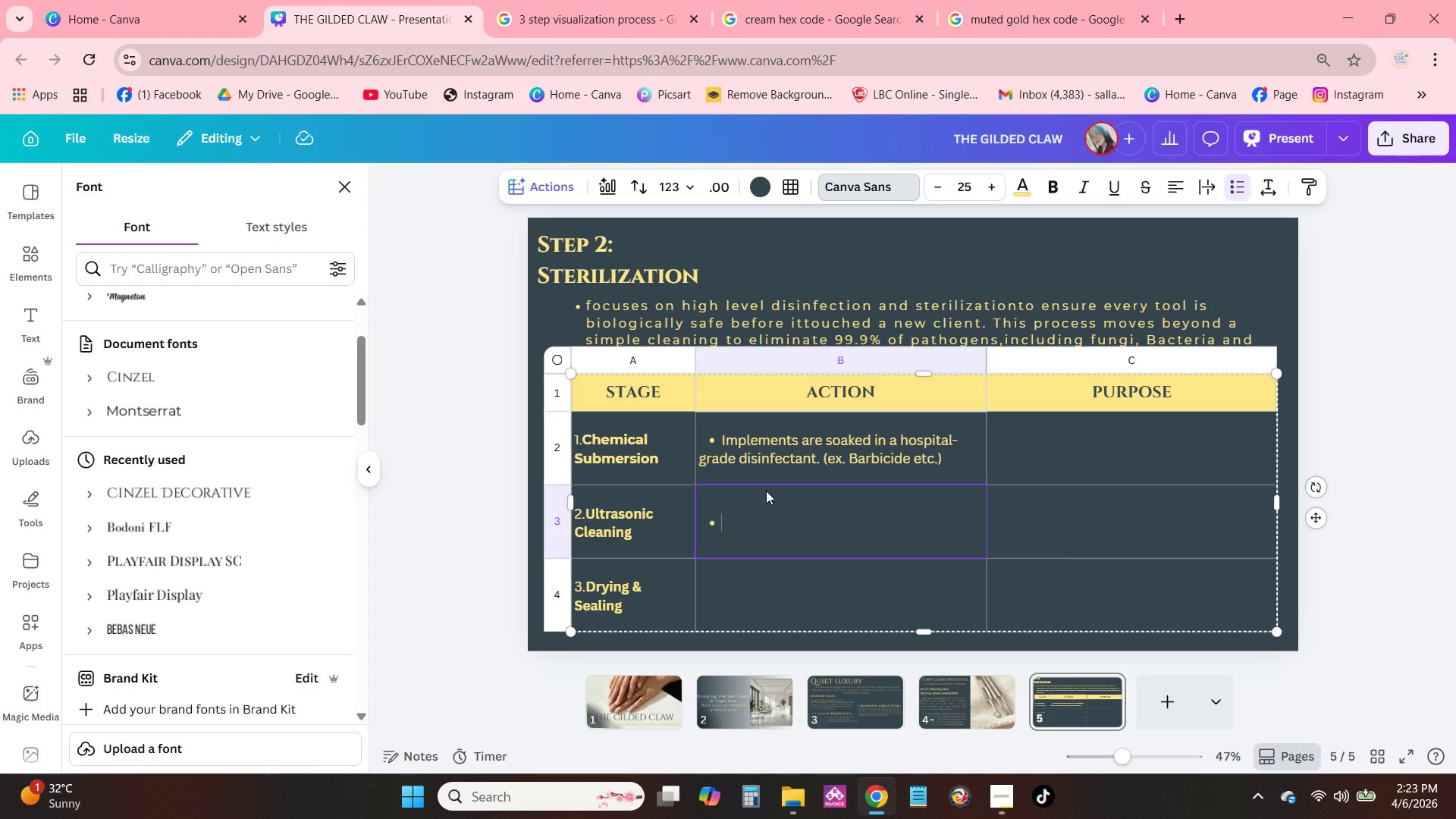 
type(aT)
key(Backspace)
key(Backspace)
type(Tools are placed in an ulta)
key(Backspace)
type(rasoinic)
key(Backspace)
key(Backspace)
key(Backspace)
key(Backspace)
type(nic cleaner with specializx)
key(Backspace)
type(z)
key(Backspace)
type(ed)
 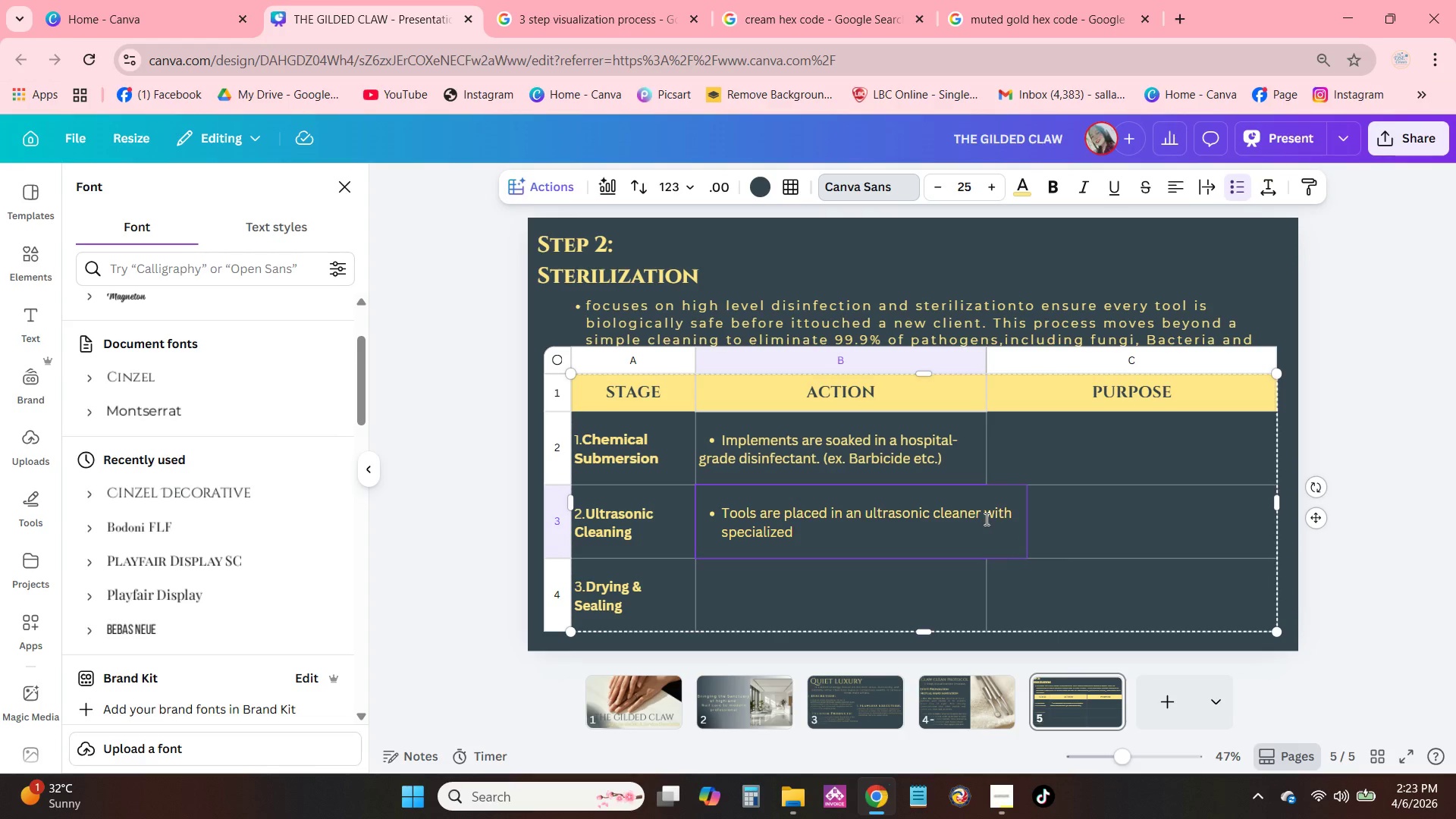 
key(Shift+Enter)
 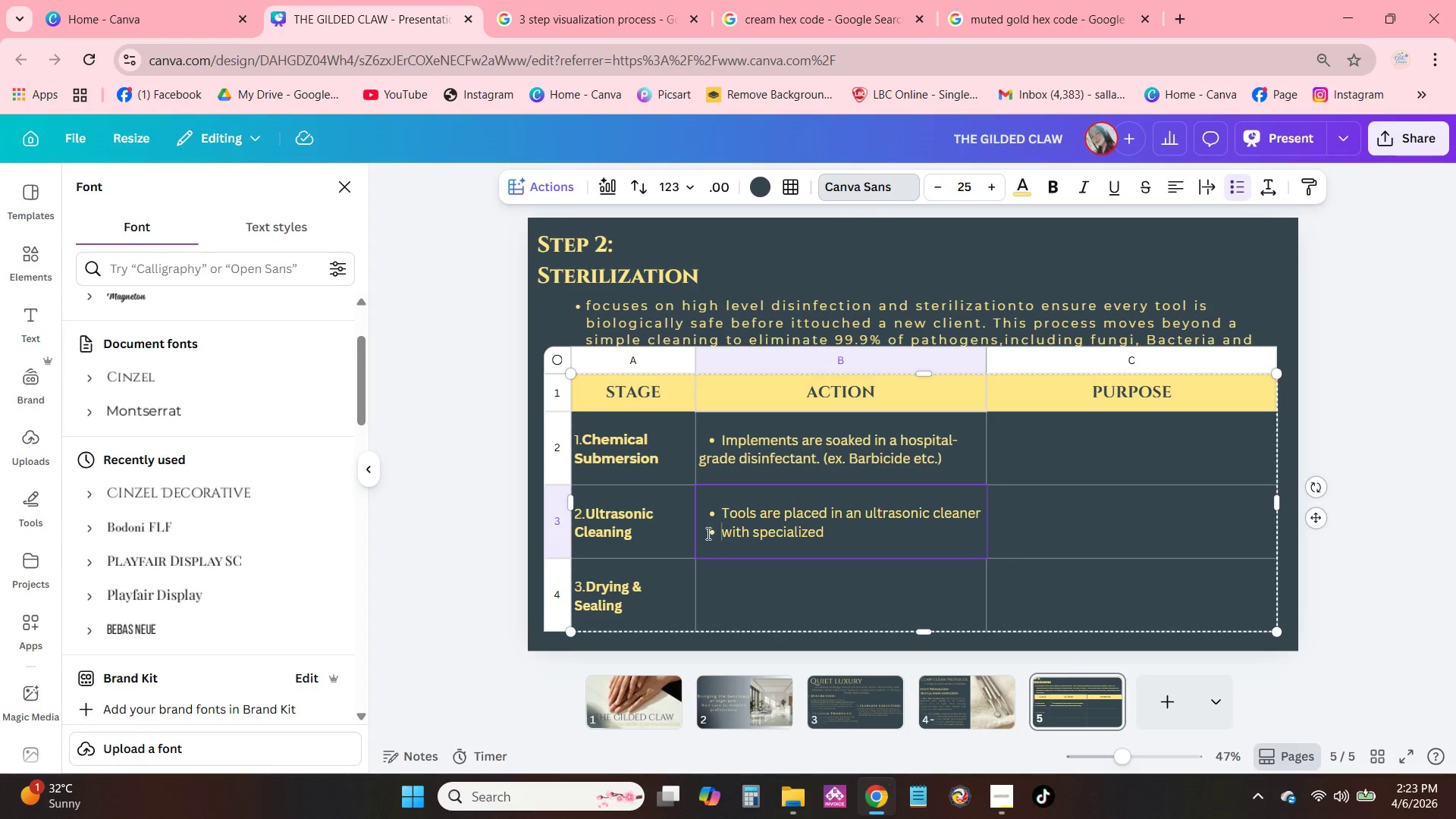 
key(Backspace)
 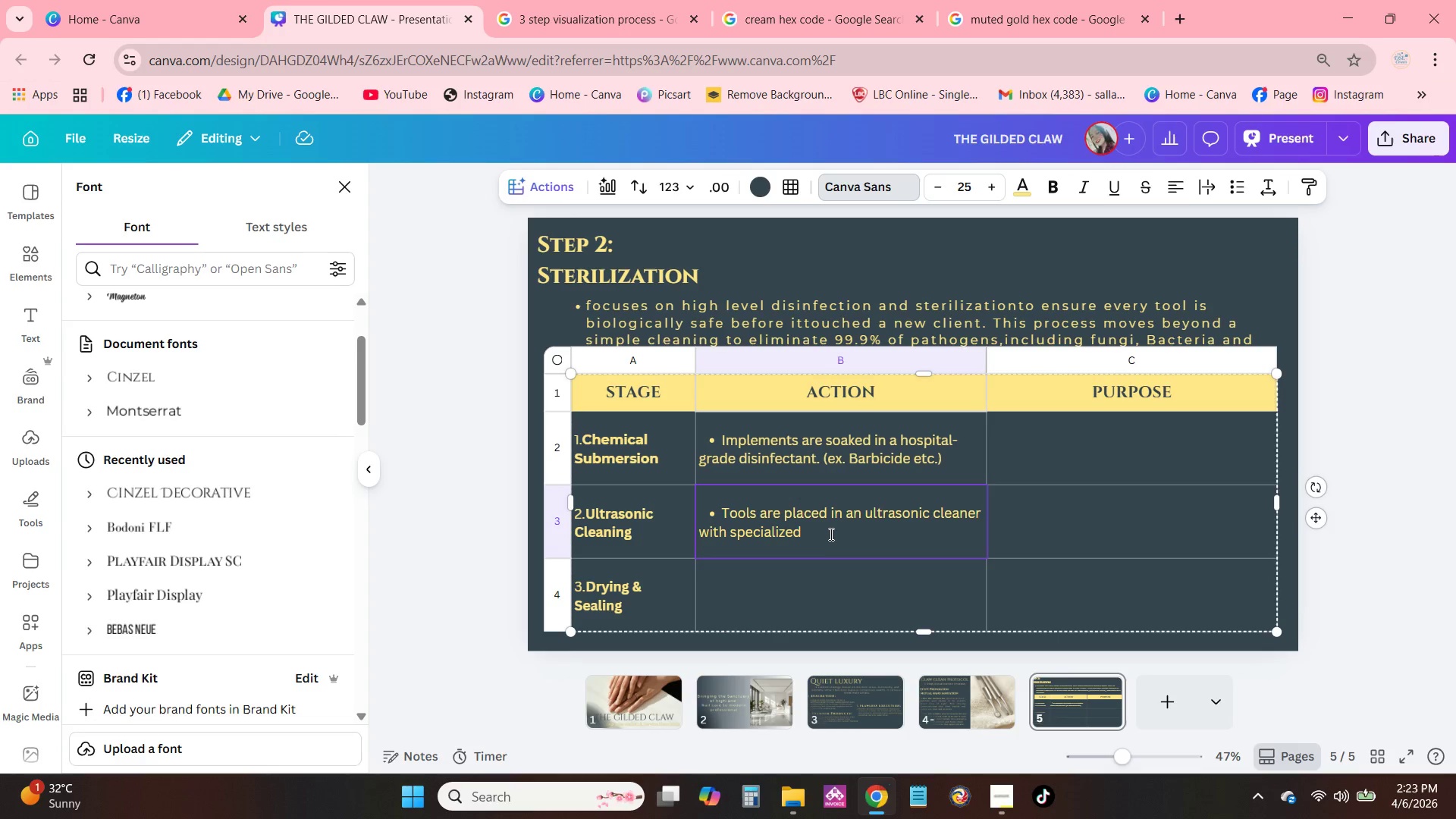 
double_click([829, 532])
 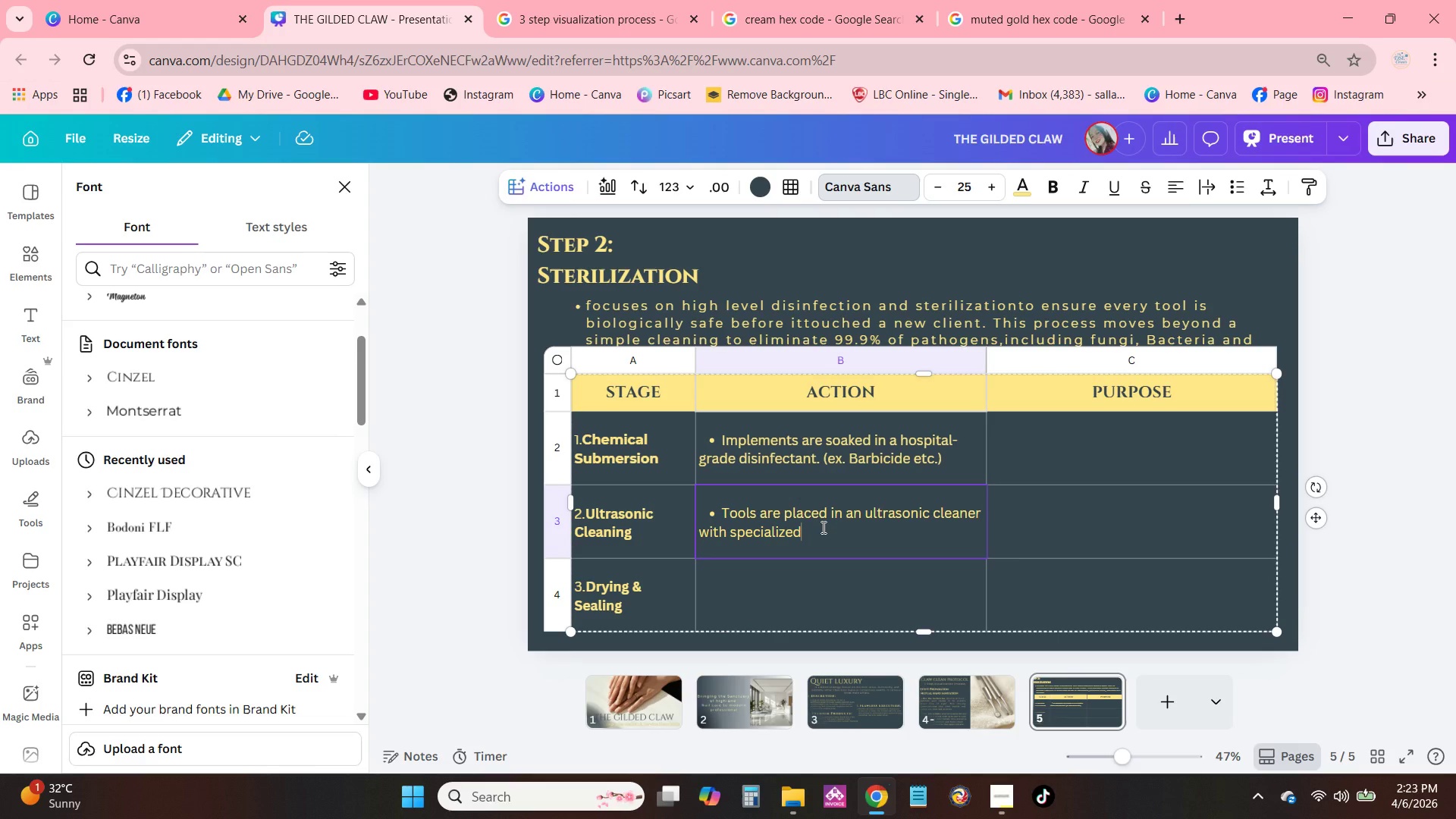 
type( S)
key(Backspace)
type(setergent)
key(Backspace)
key(Backspace)
key(Backspace)
type(detergent.)
 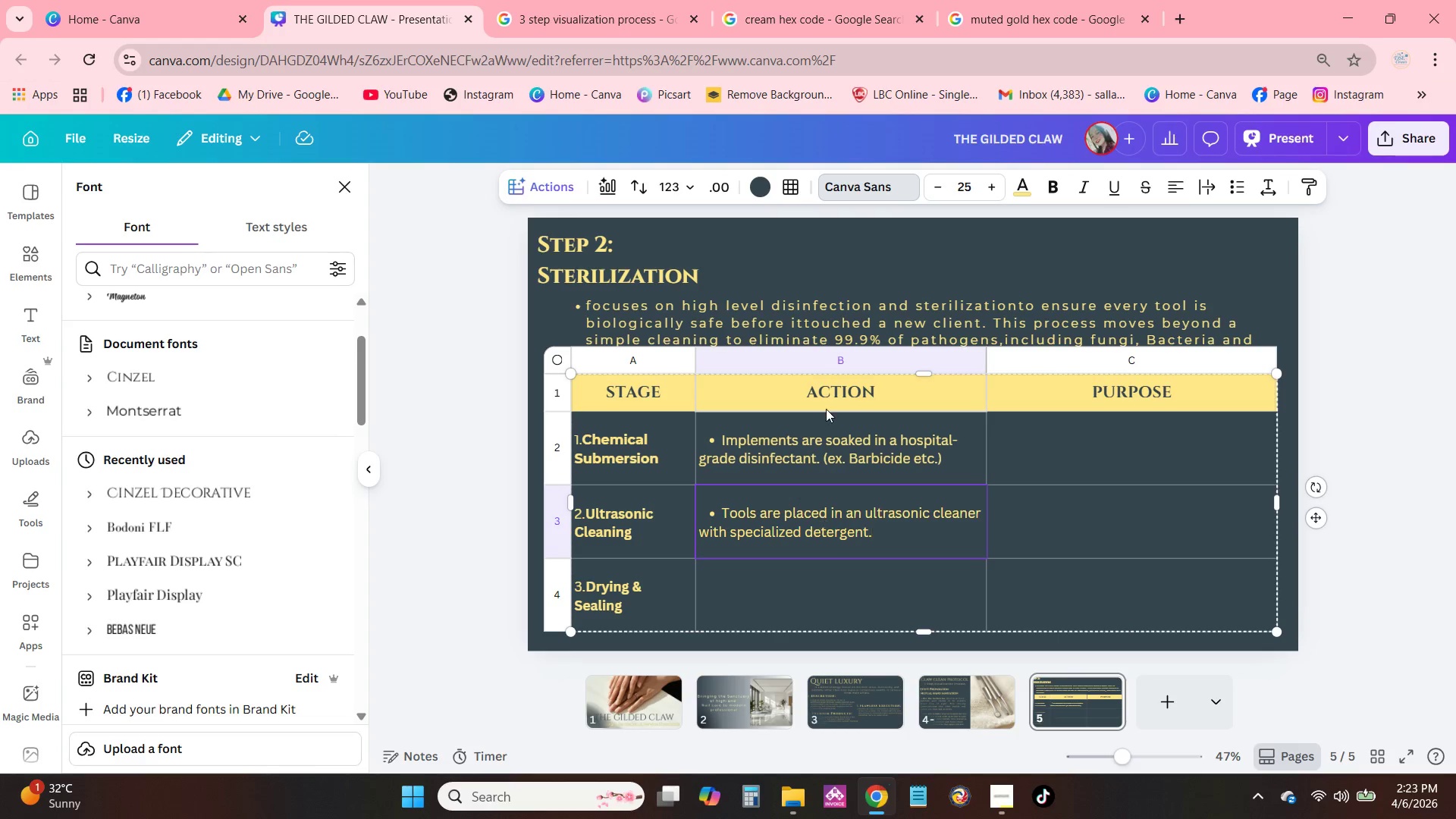 
double_click([783, 595])
 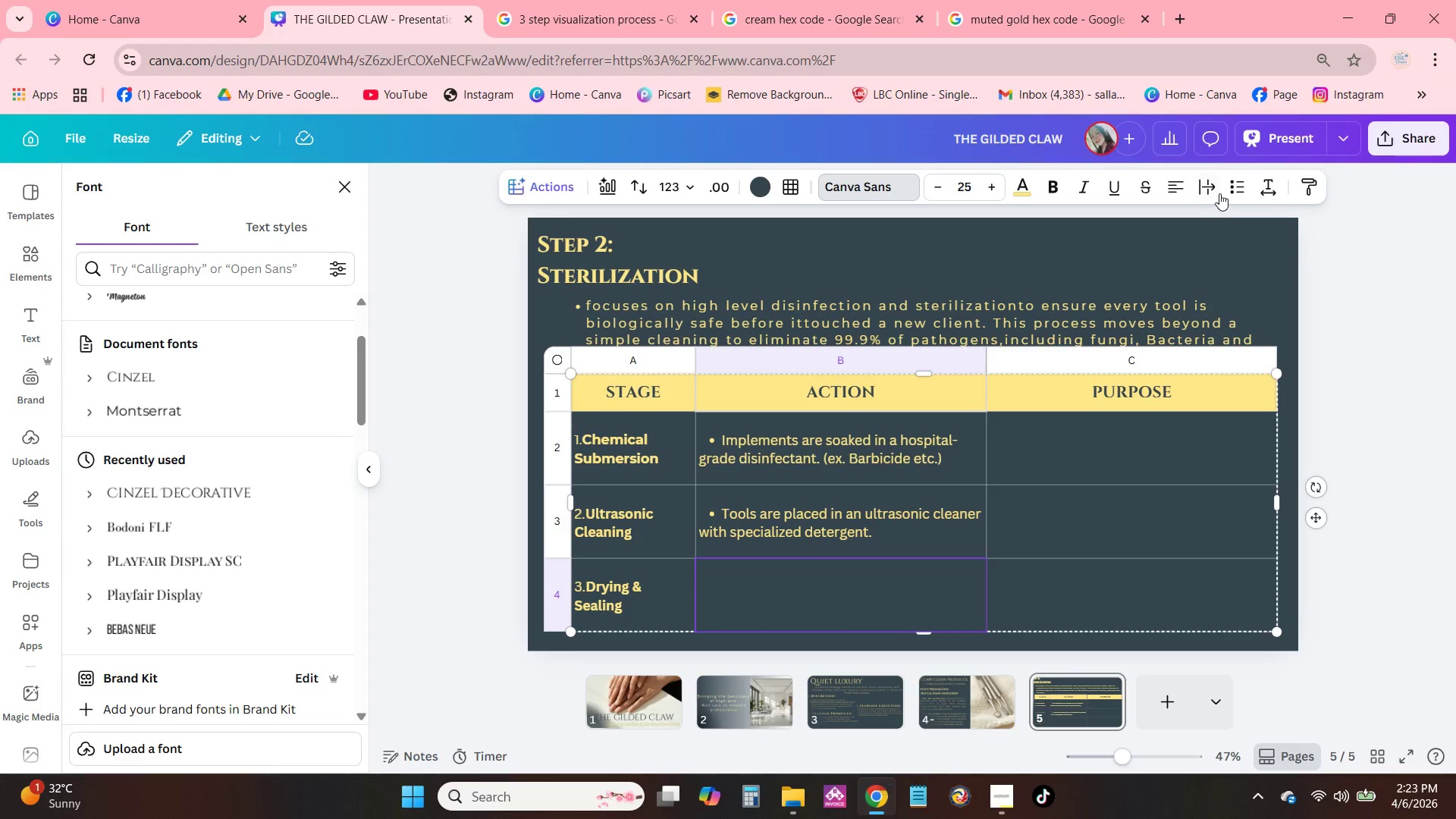 
left_click([1236, 187])
 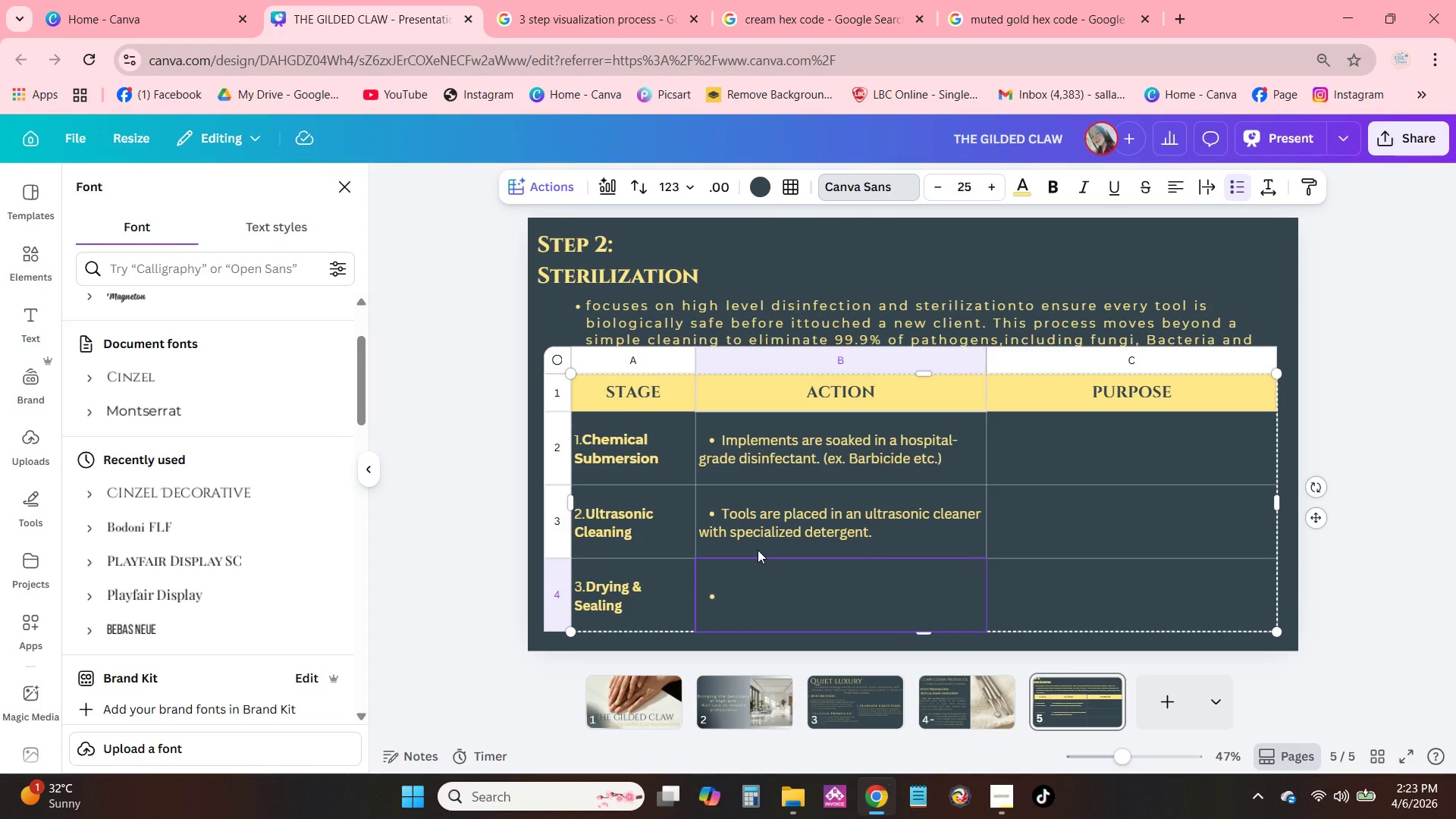 
type(Tools are)
 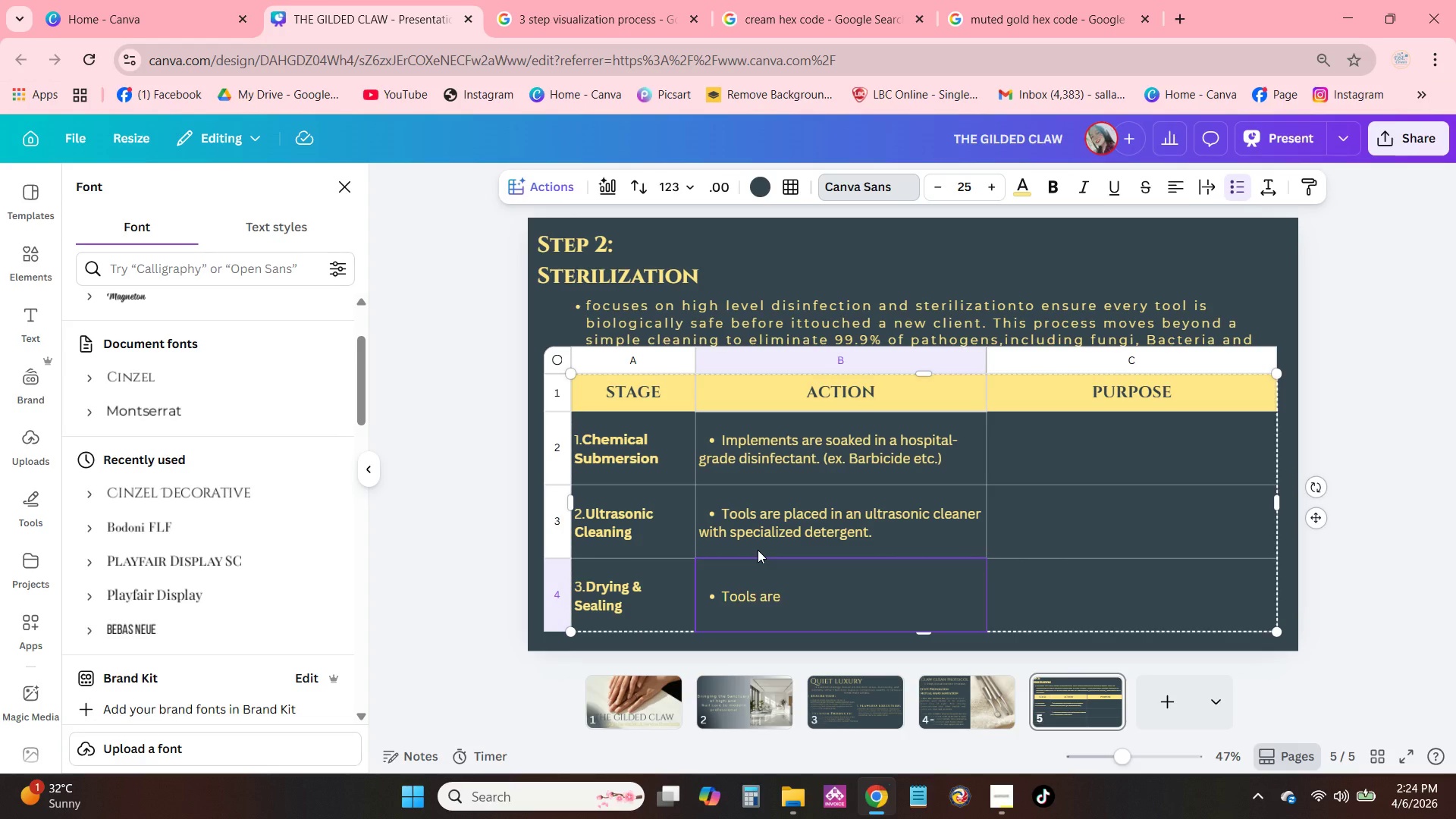 
type( thoroughgly)
key(Backspace)
key(Backspace)
key(Backspace)
type(ly dried to prevent rusting anf)
key(Backspace)
type(d placed into individual medical-ga)
key(Backspace)
type(rade sterilization pouched)
key(Backspace)
type(s)
 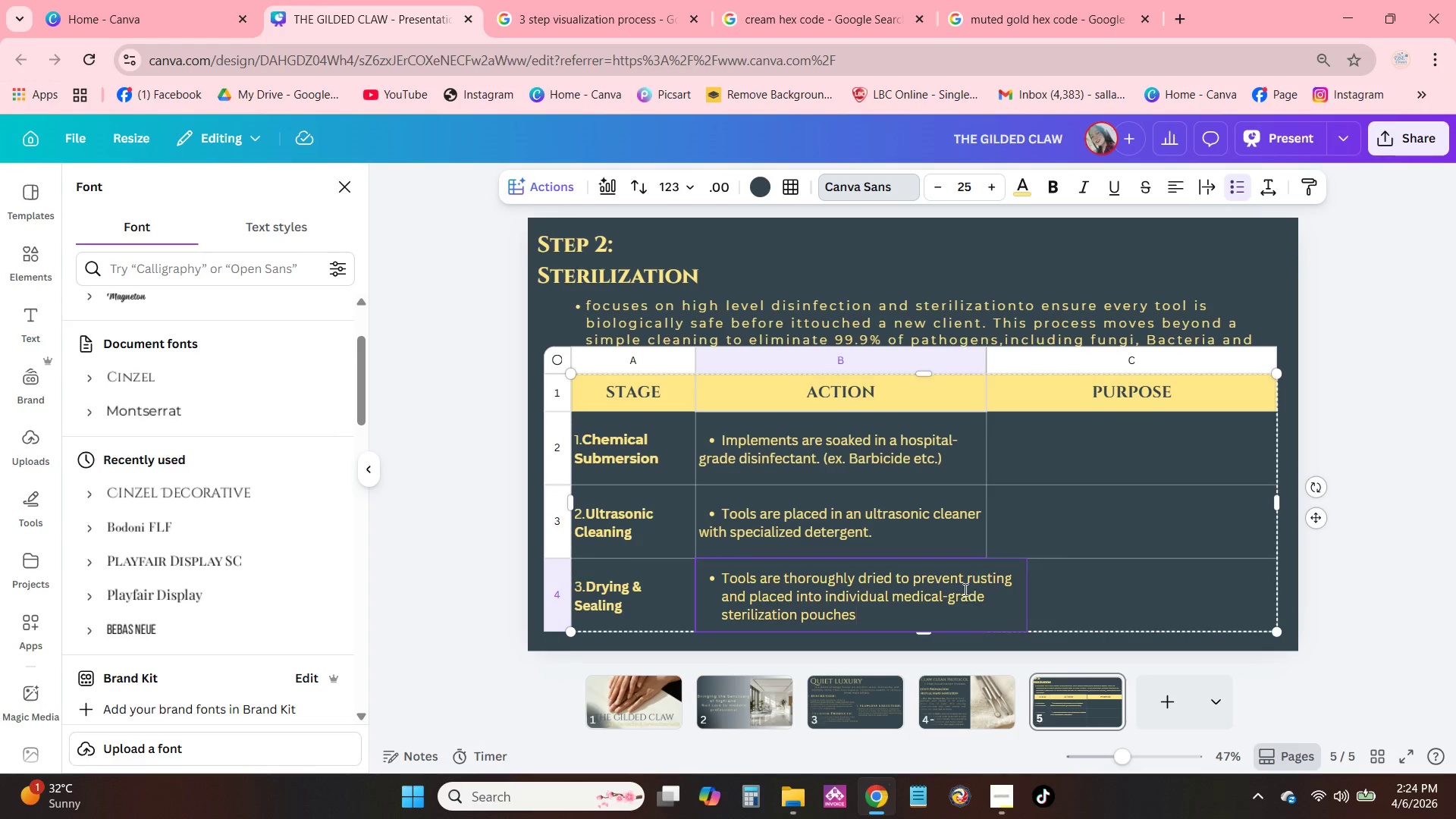 
left_click([965, 582])
 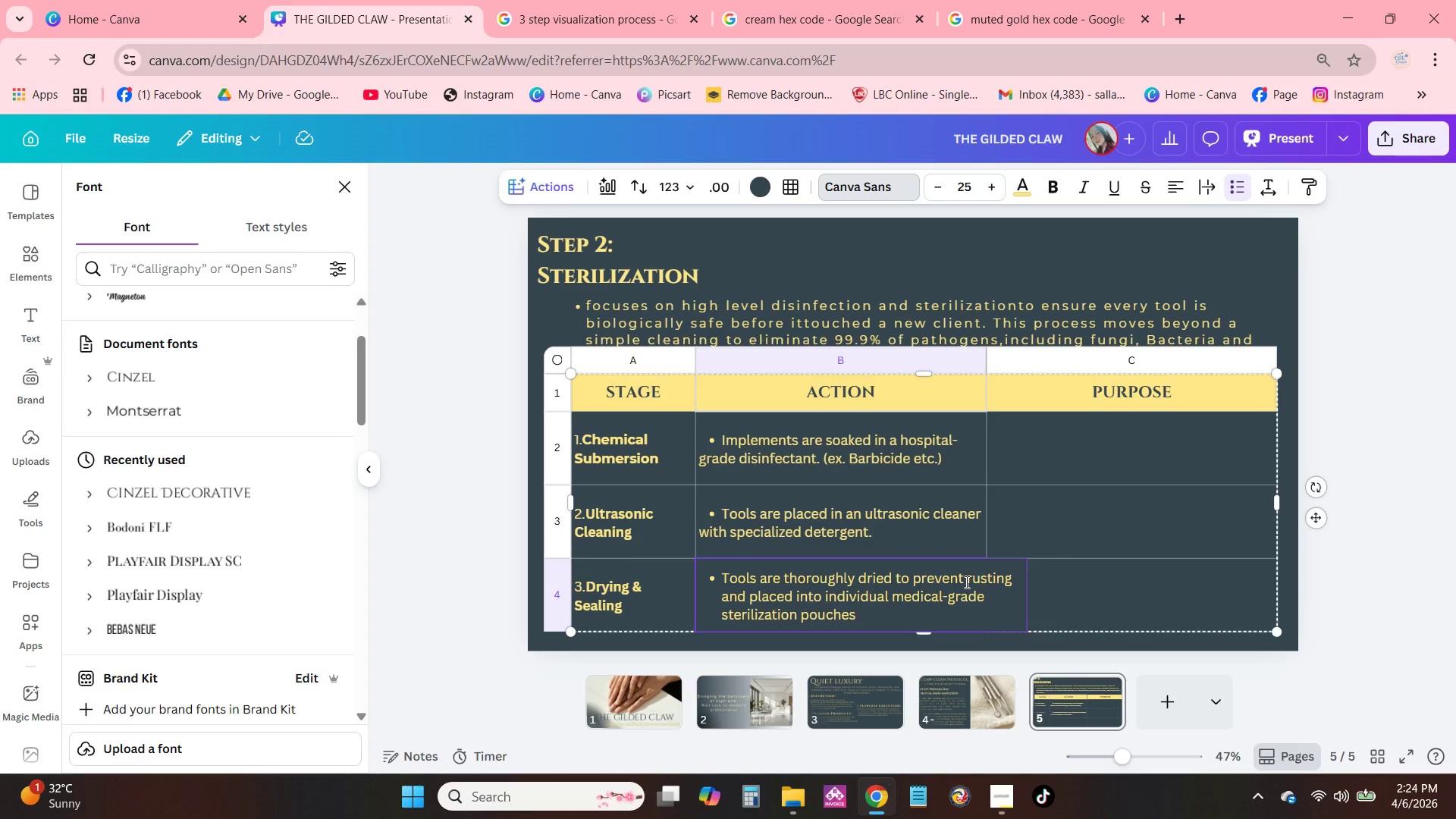 
key(Shift+Enter)
 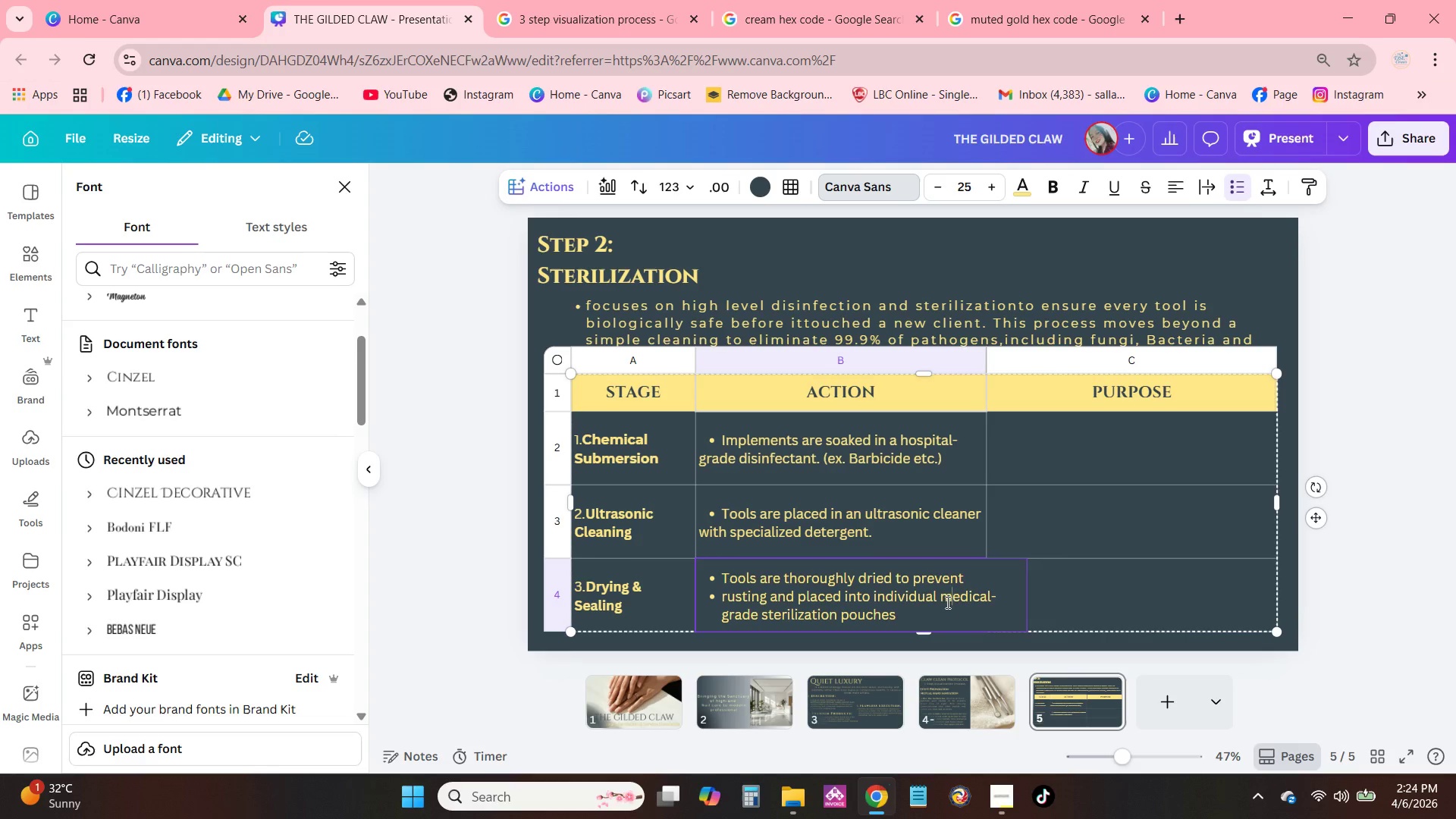 
double_click([941, 600])
 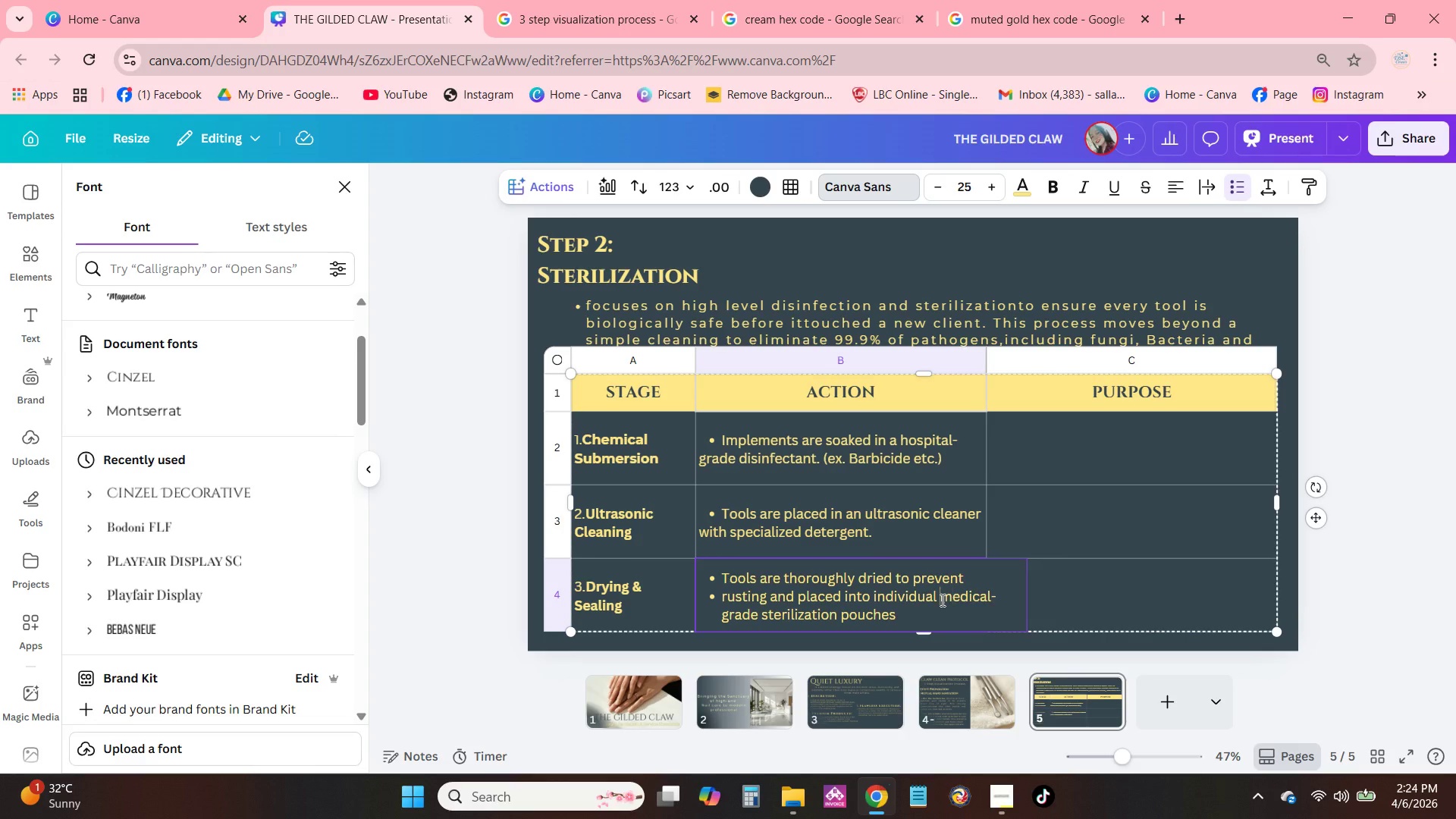 
key(Shift+ShiftRight)
 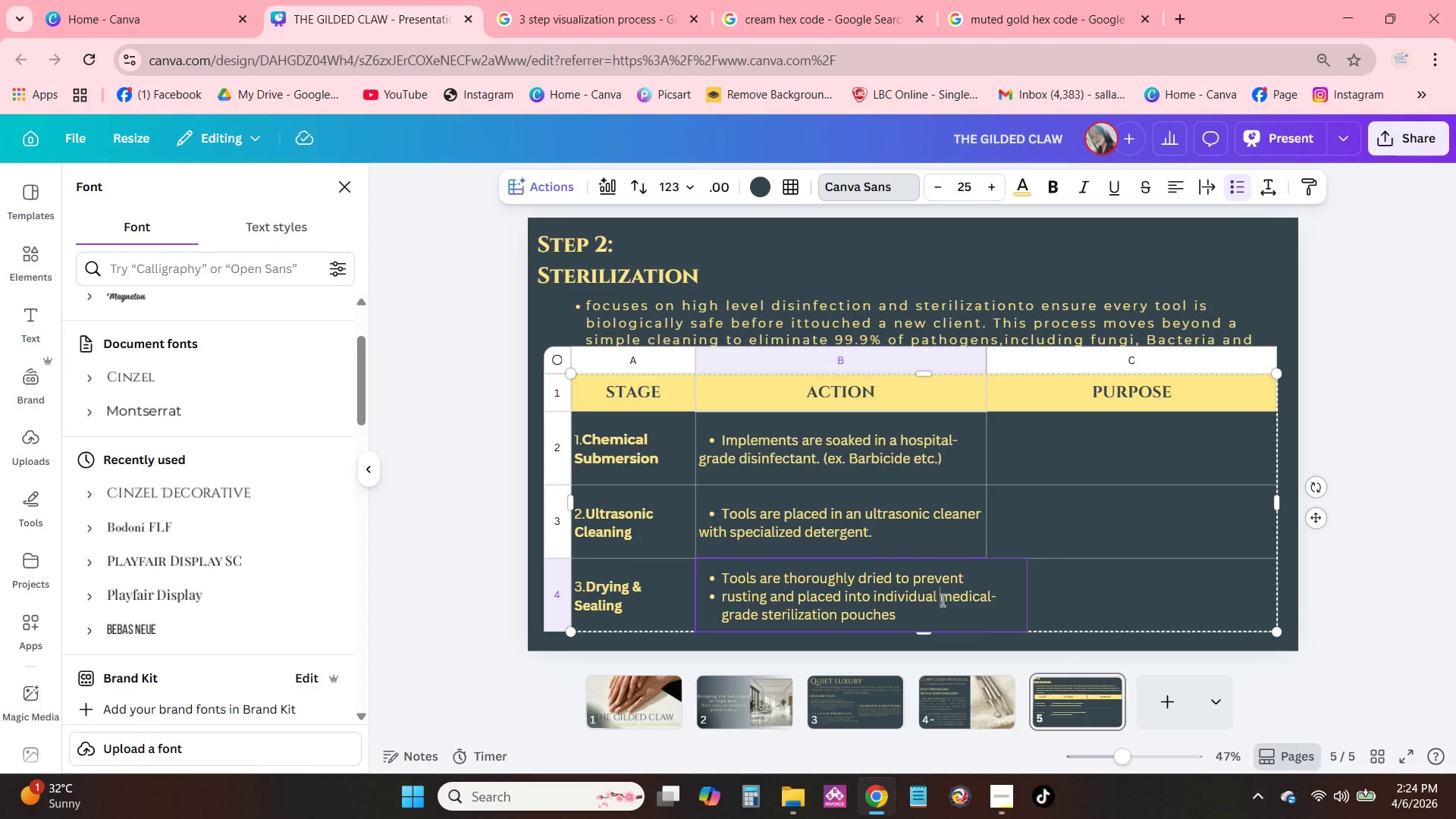 
key(Shift+Enter)
 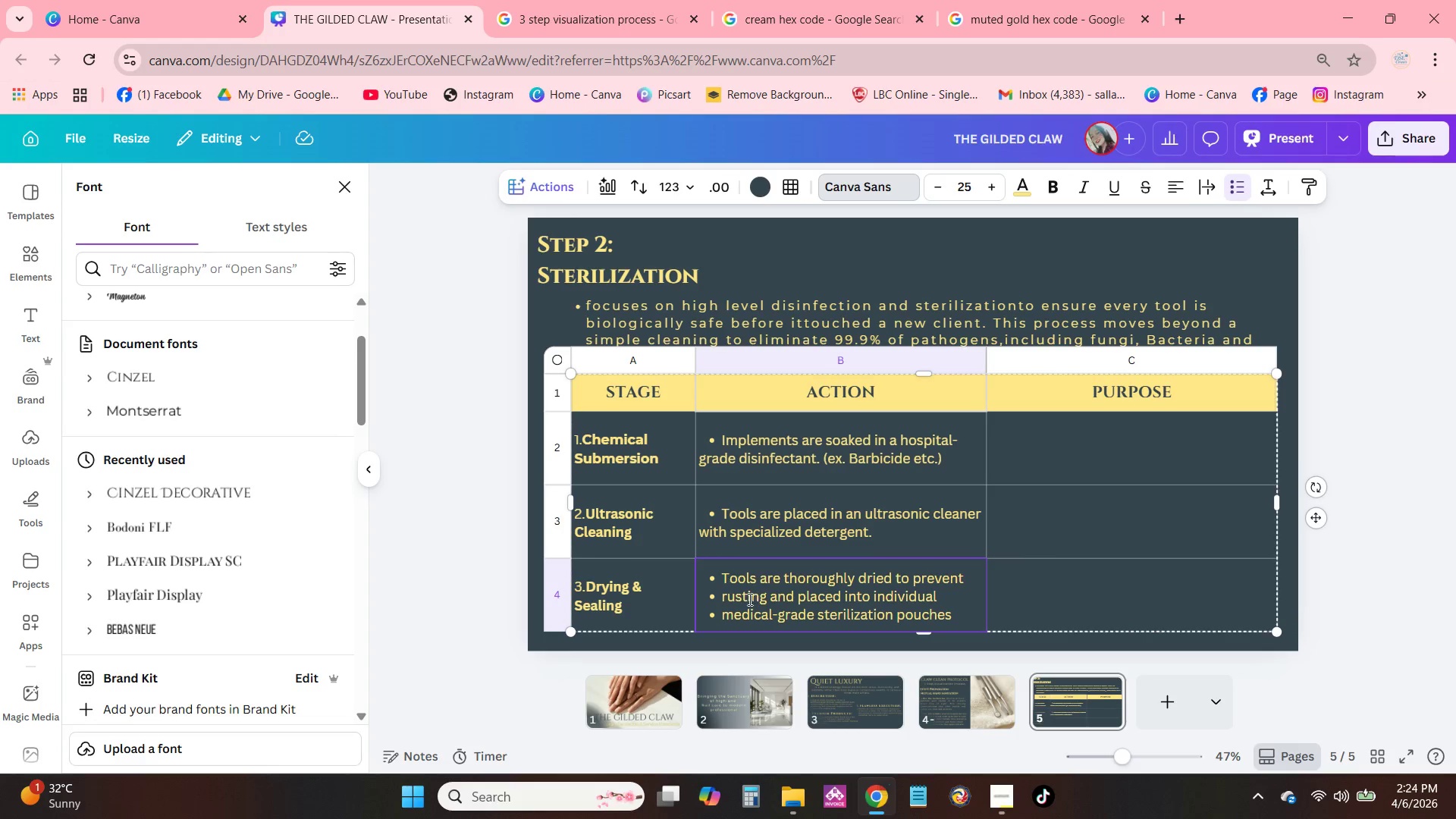 
key(Backspace)
 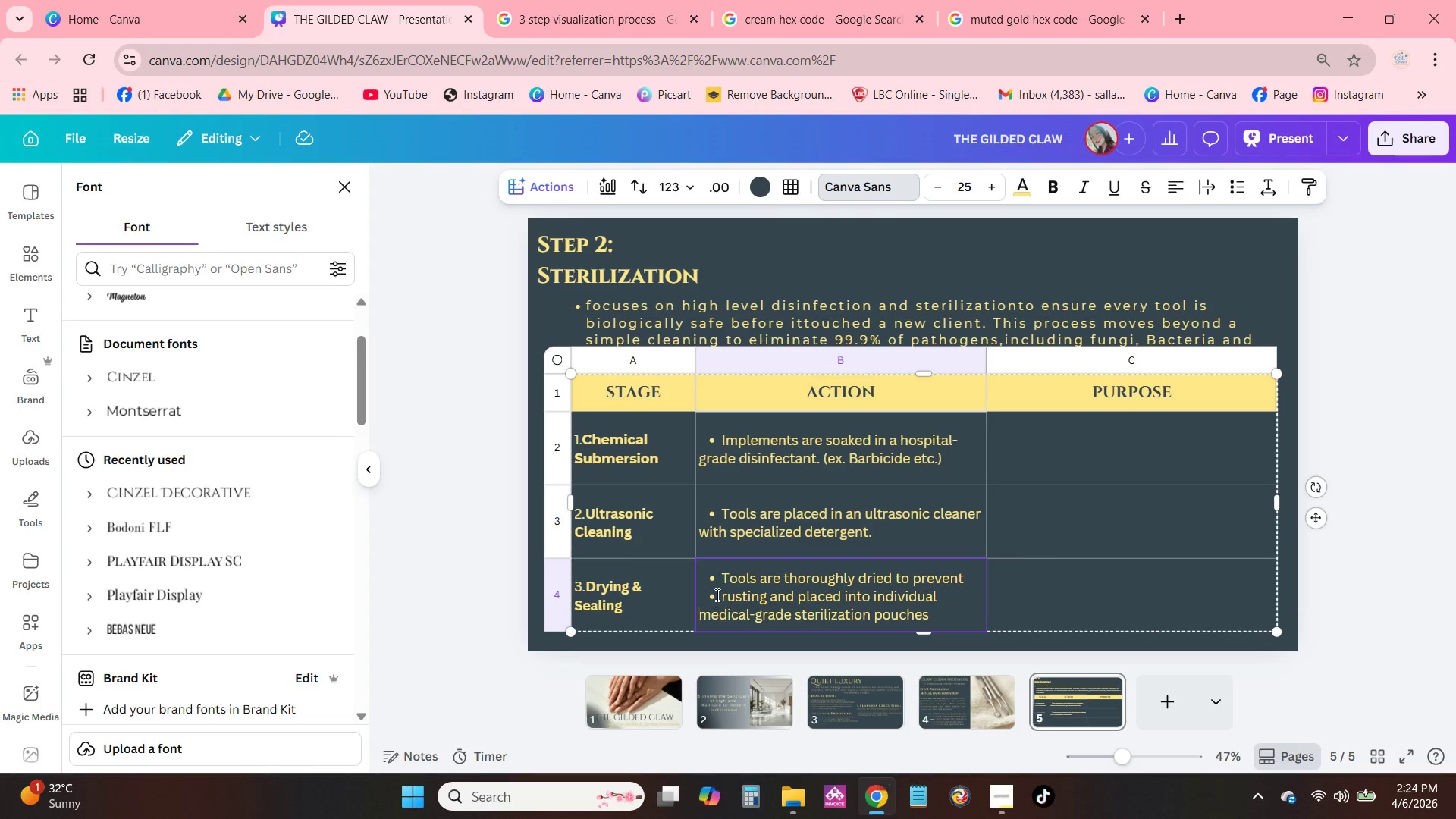 
left_click([724, 595])
 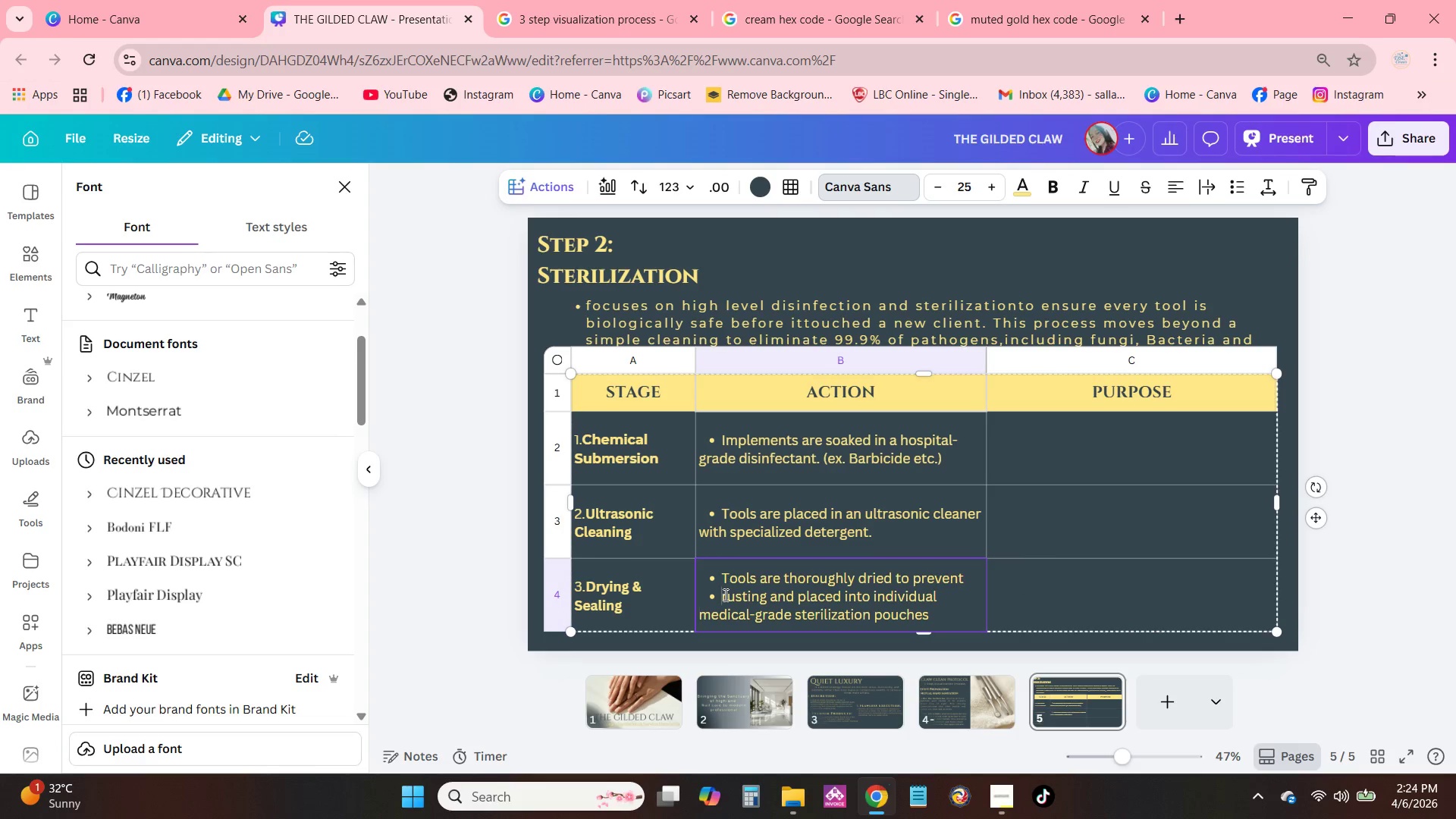 
key(Backspace)
 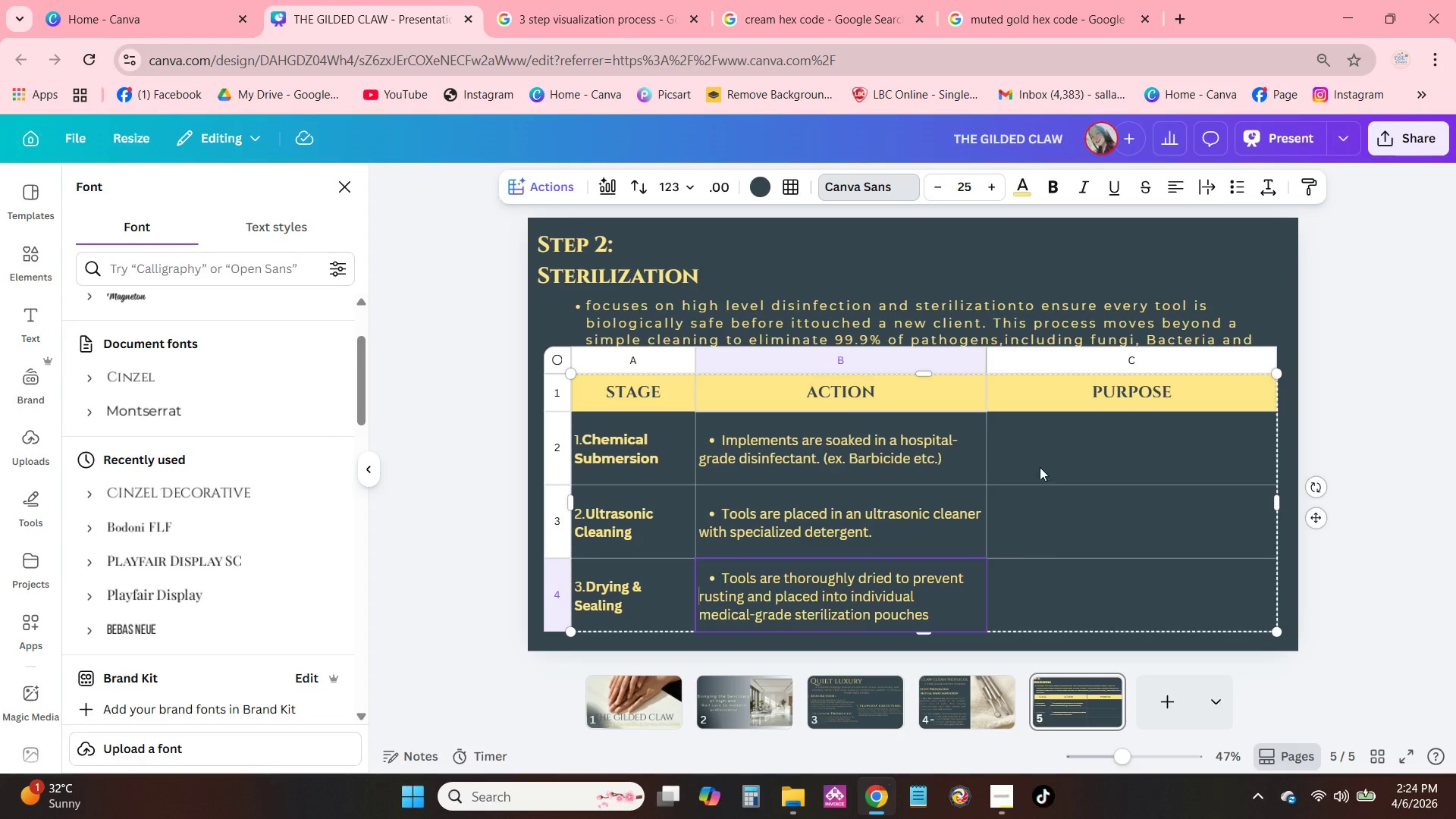 
left_click([482, 362])
 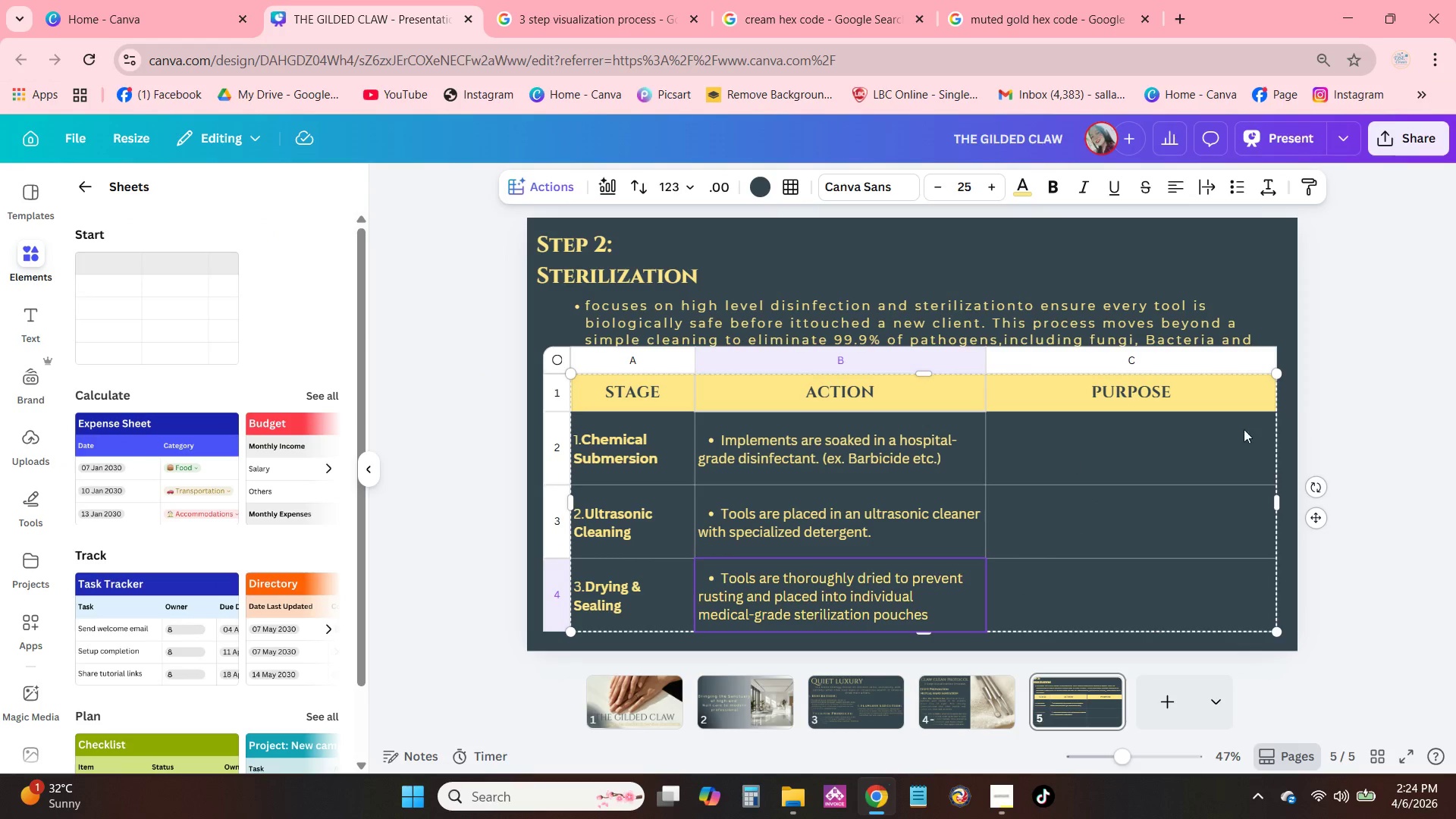 
left_click([1313, 415])
 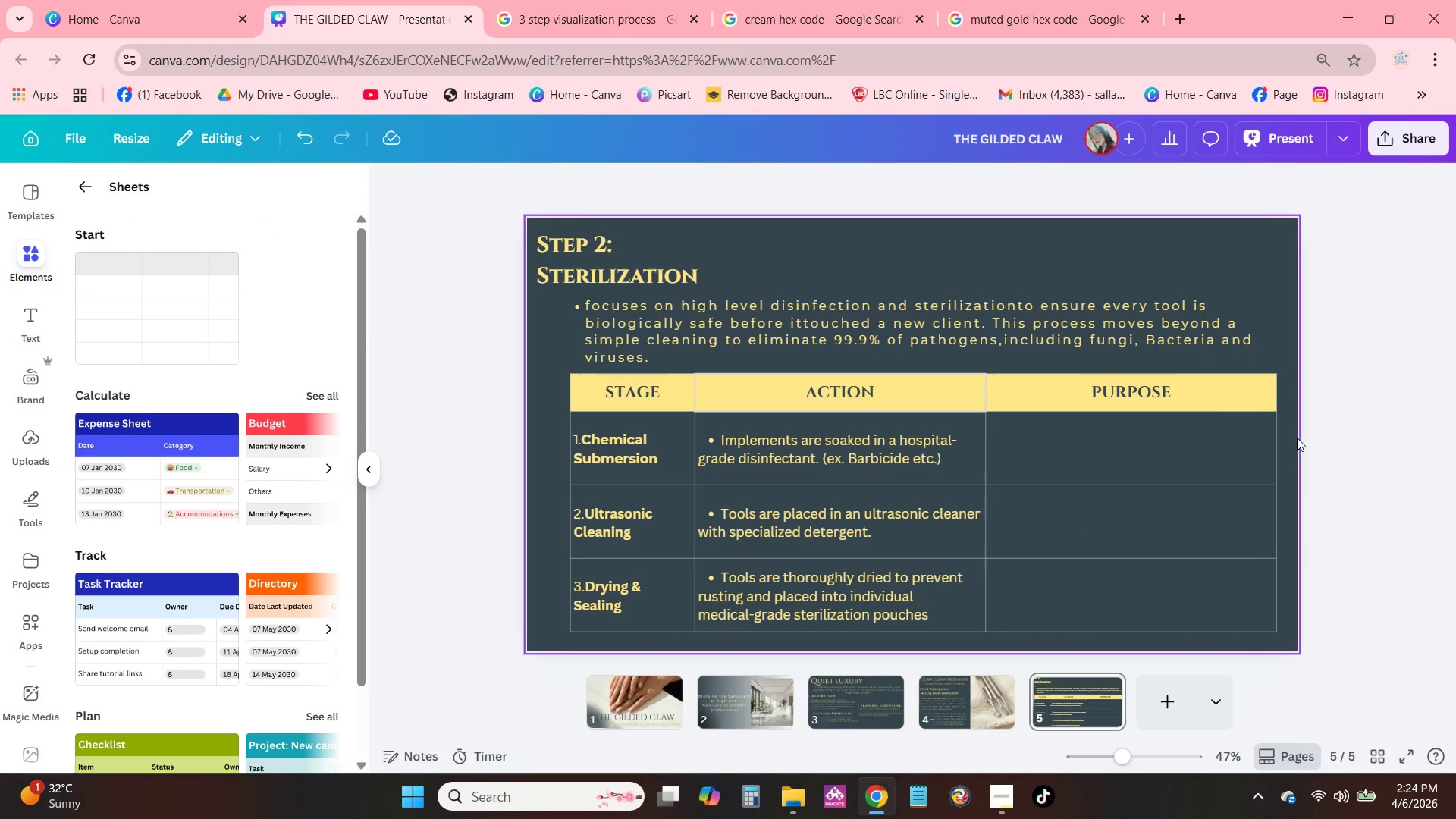 
left_click([1279, 449])
 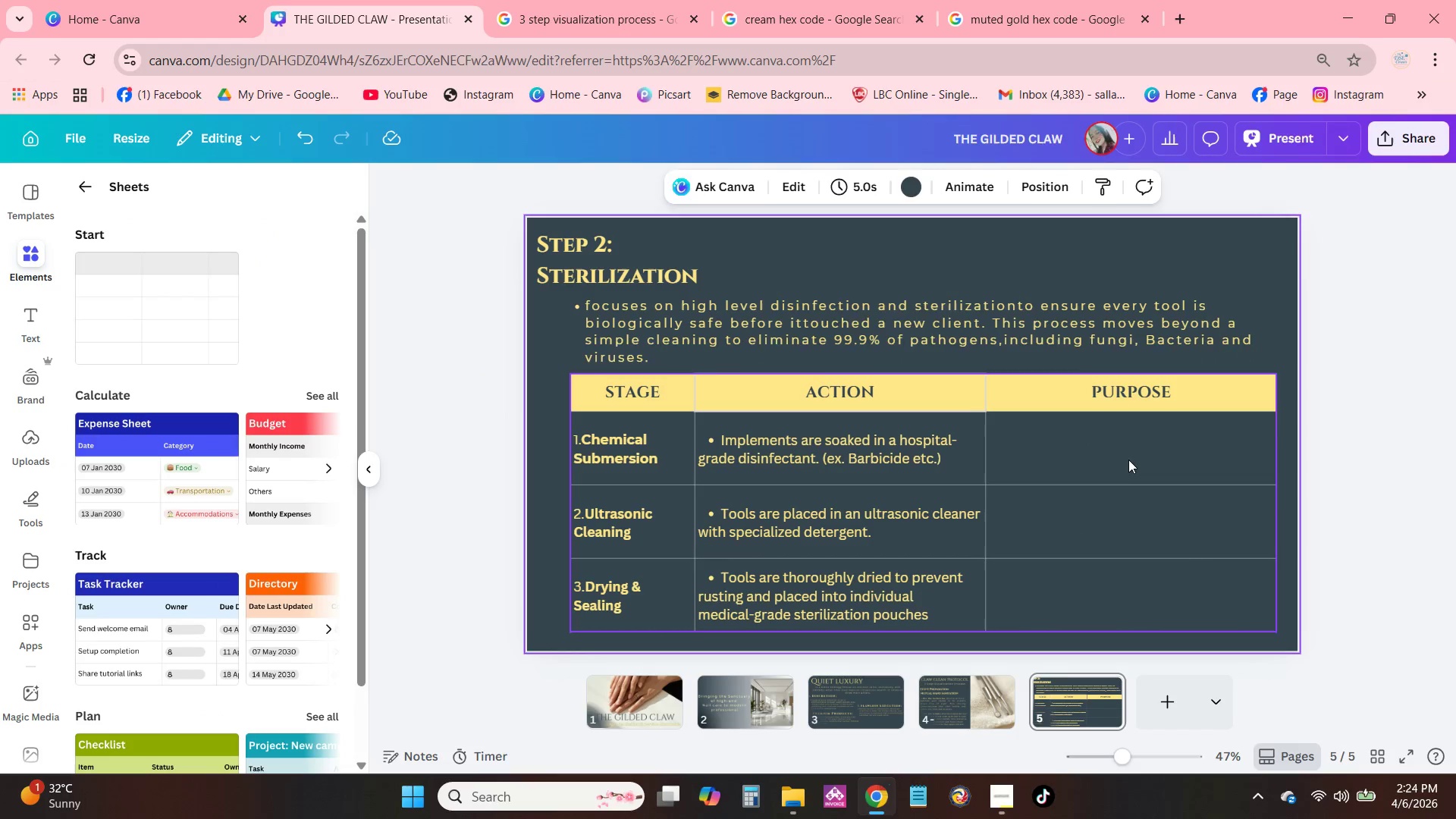 
left_click([1129, 460])
 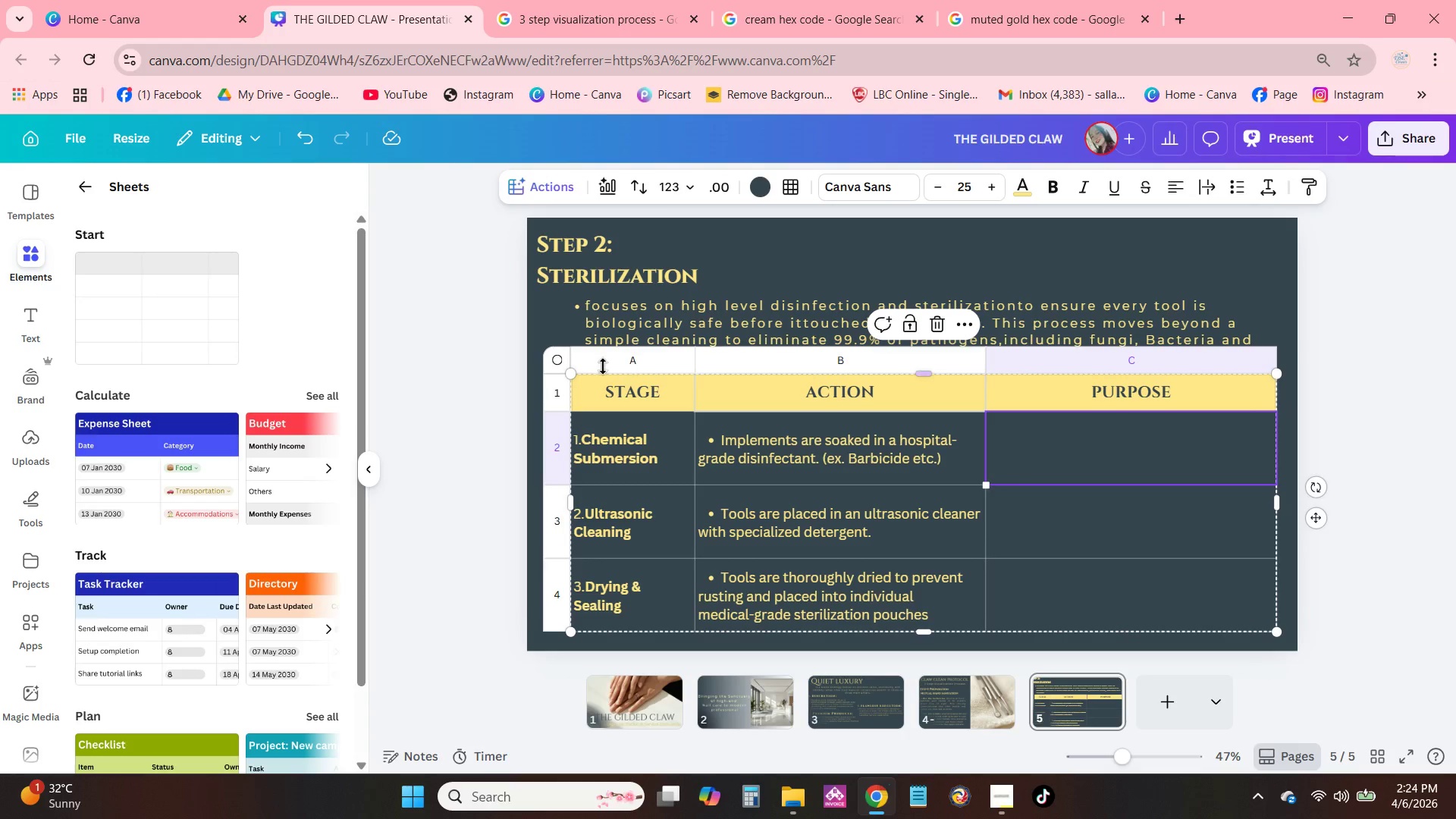 
left_click_drag(start_coordinate=[554, 360], to_coordinate=[538, 365])
 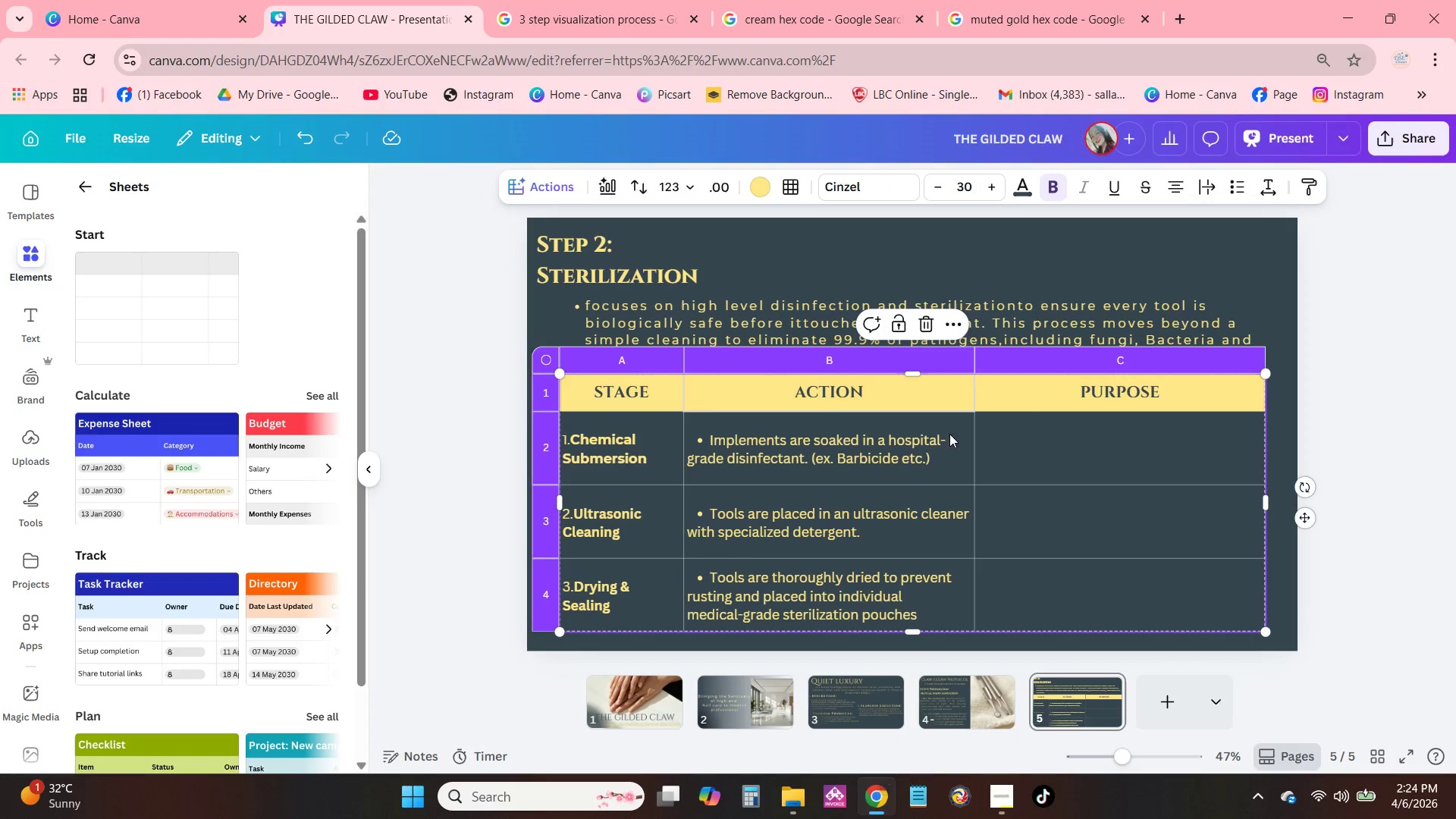 
left_click([1059, 440])
 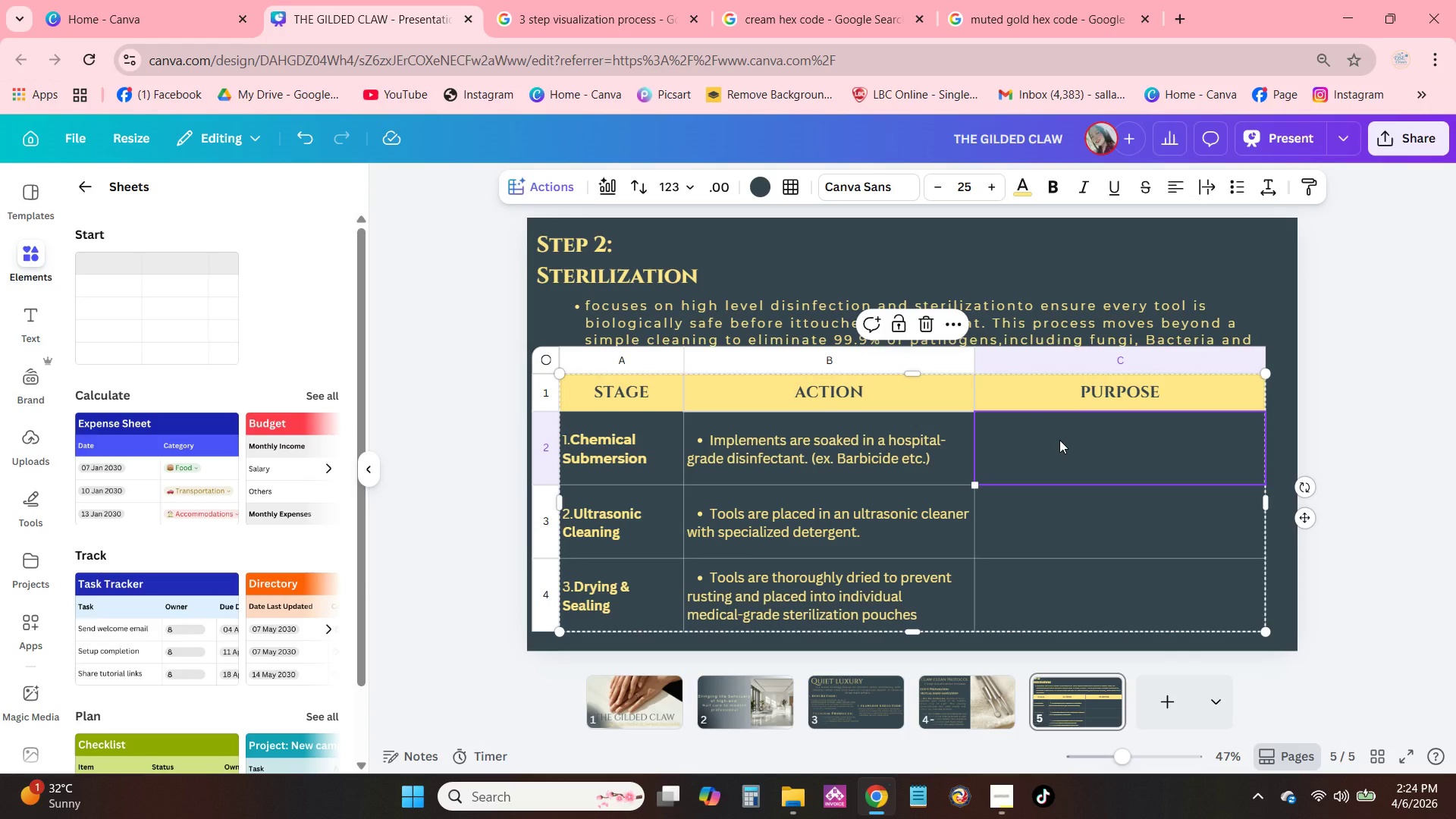 
left_click([1059, 440])
 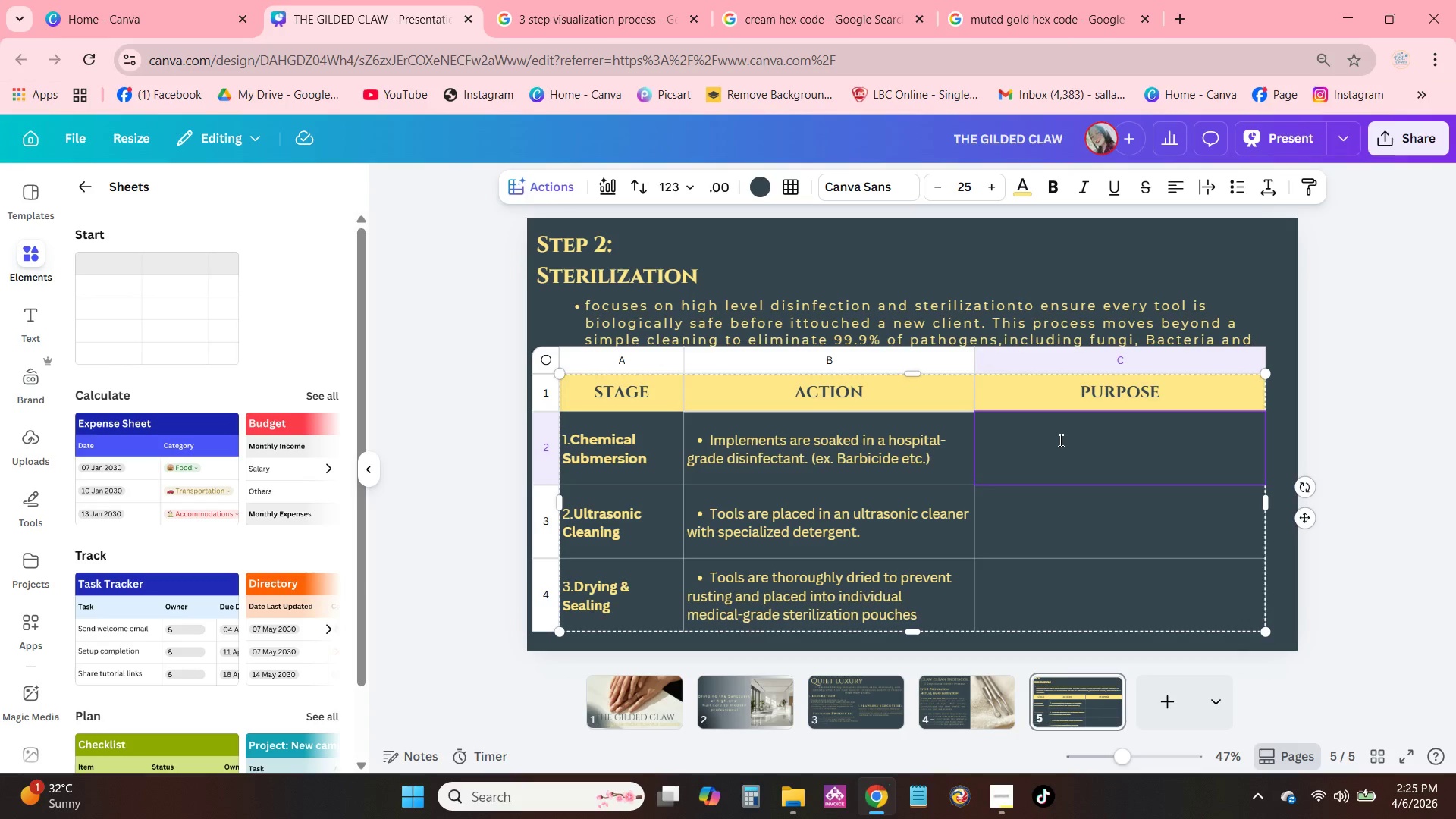 
left_click([1234, 189])
 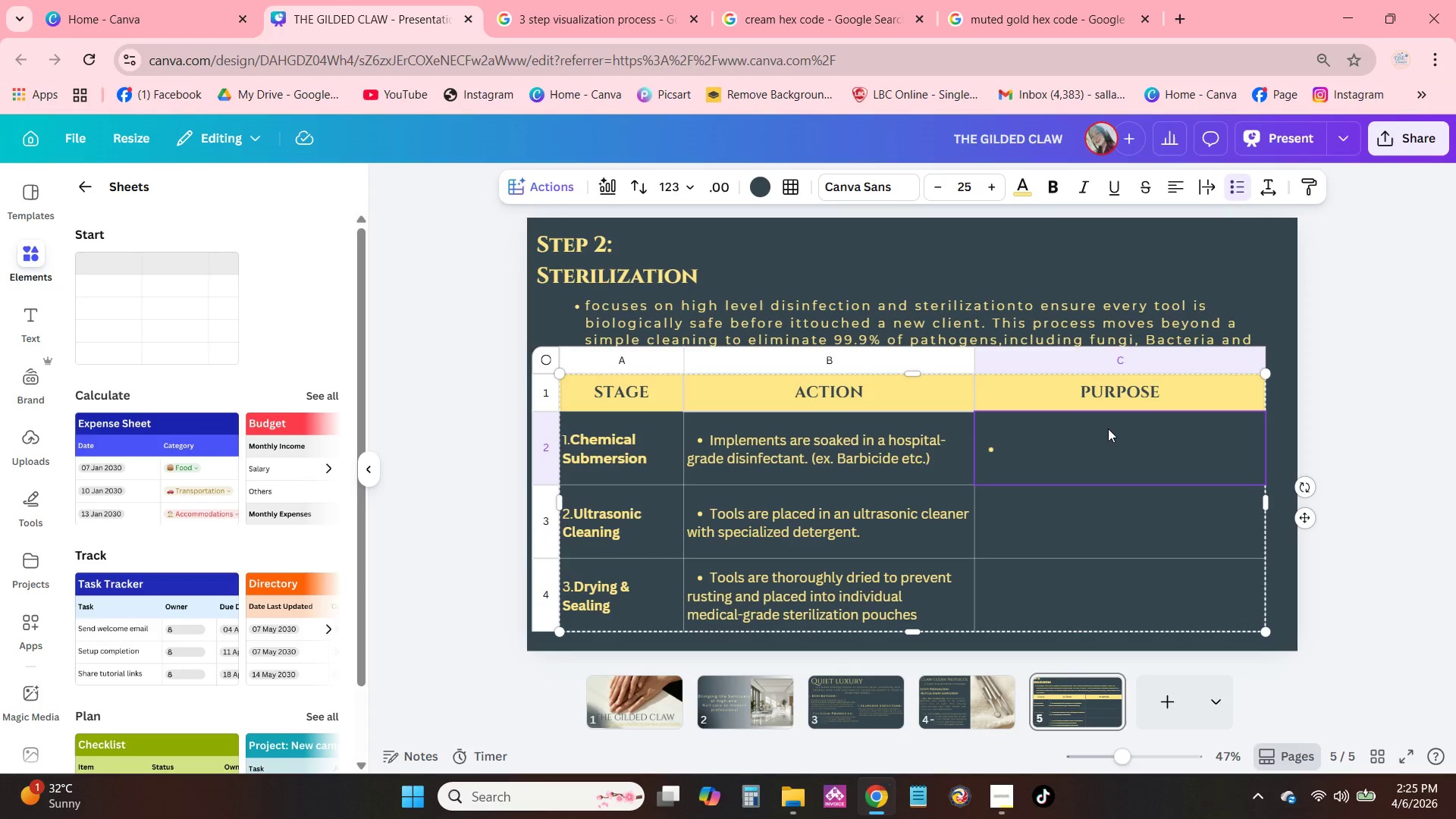 
type(To Kill blooib)
key(Backspace)
key(Backspace)
type(dborne pathogens and viruses)
 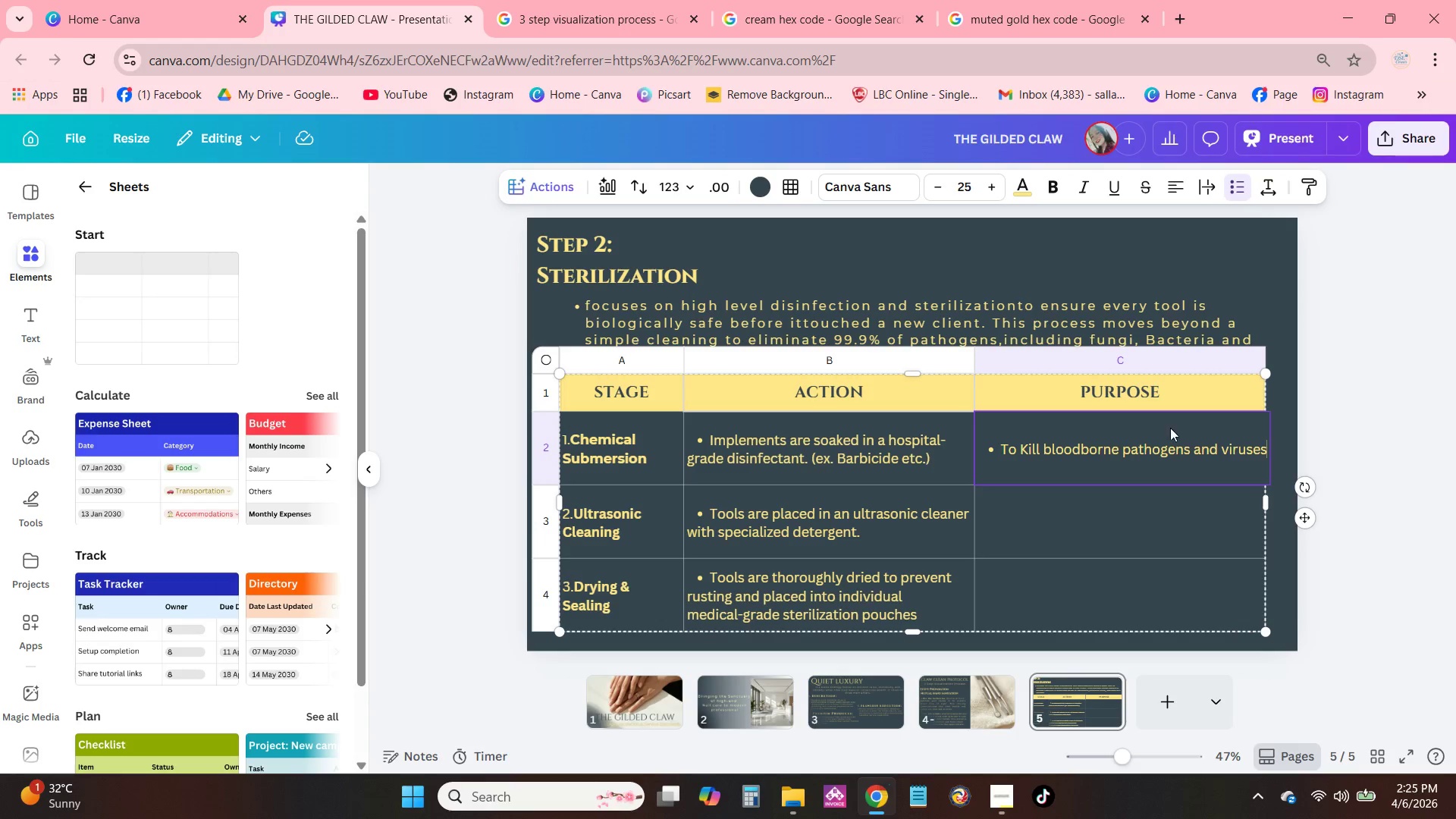 
double_click([1222, 453])
 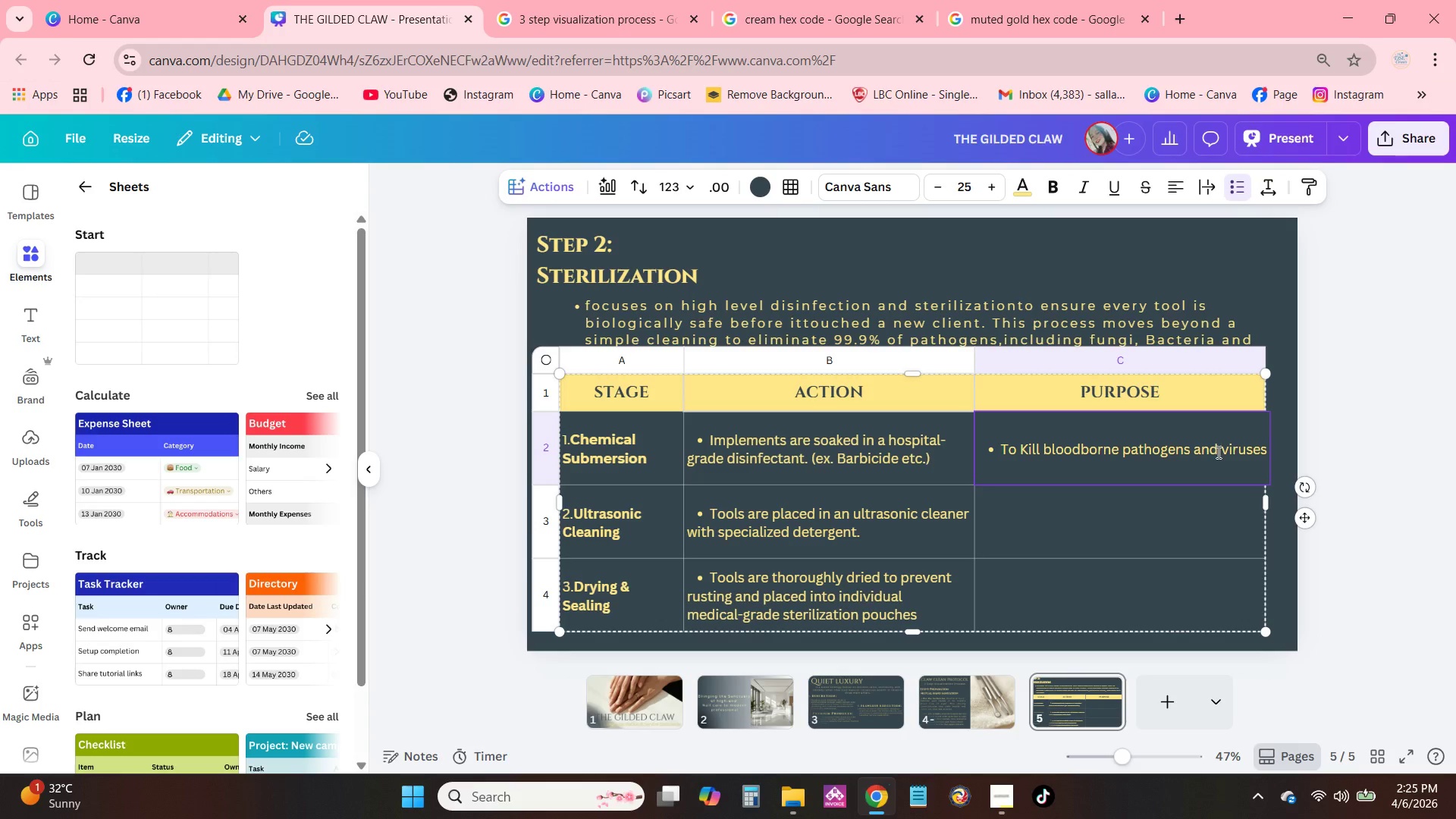 
key(Shift+ShiftRight)
 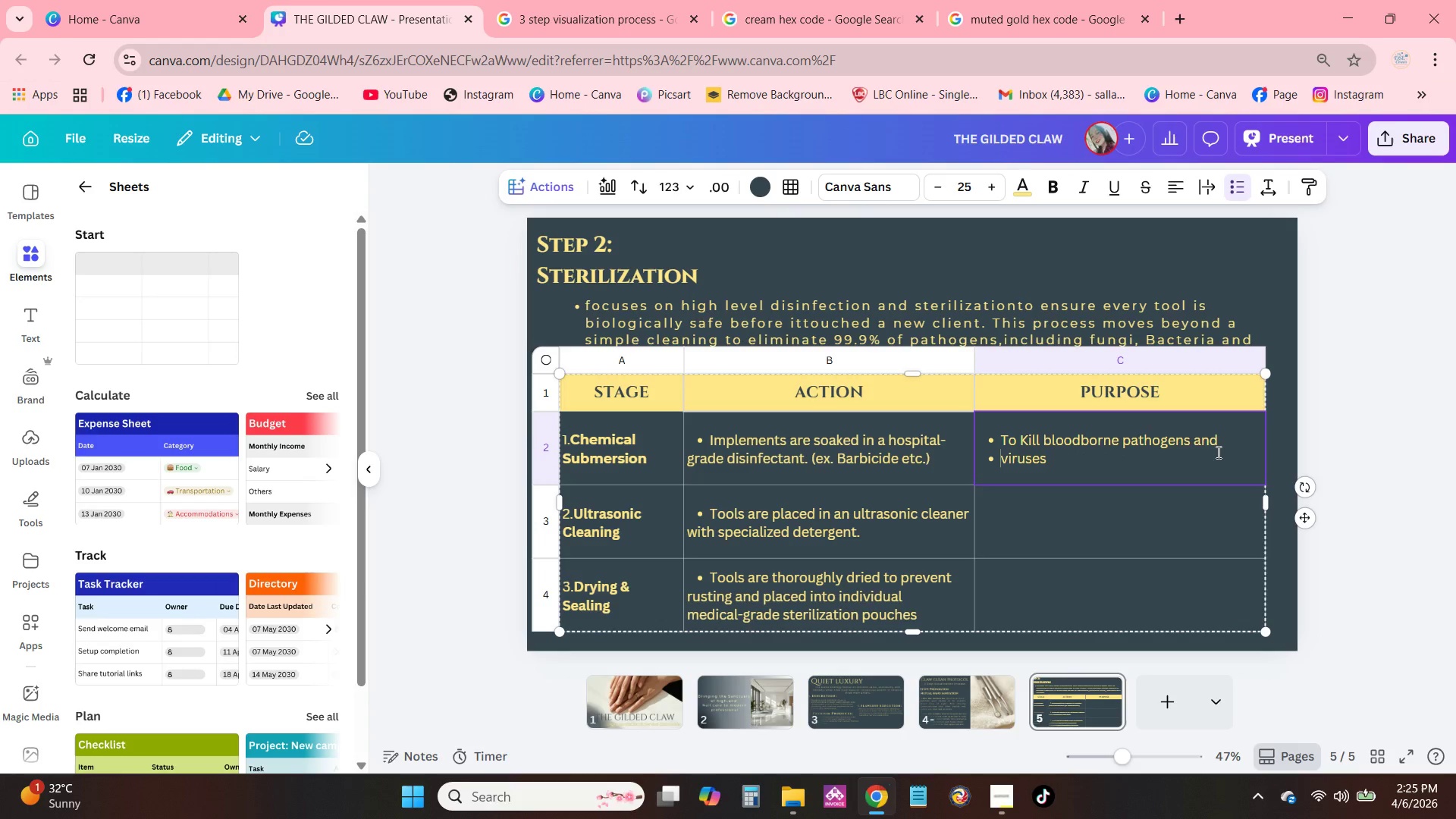 
key(Shift+Enter)
 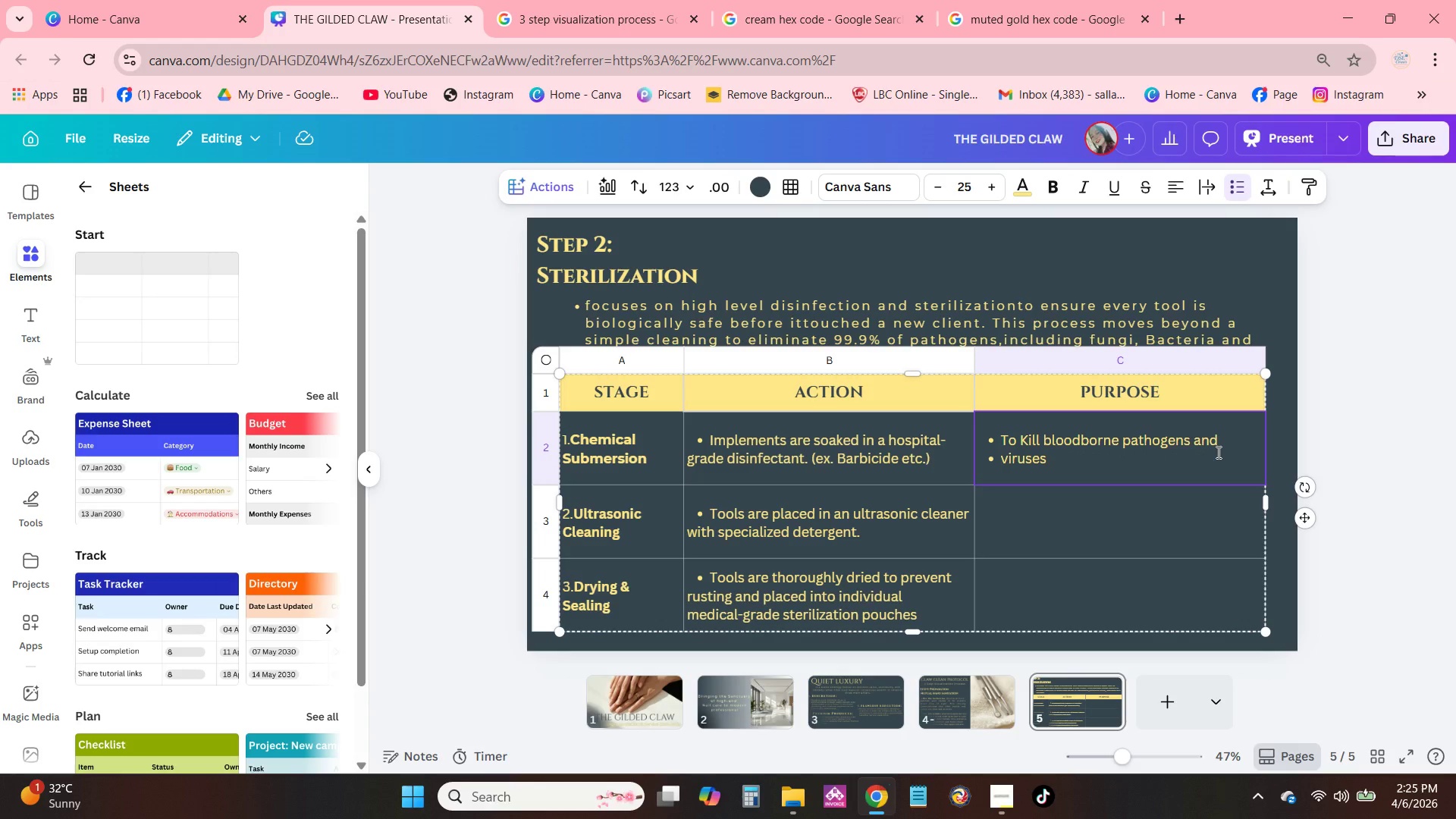 
key(Backspace)
 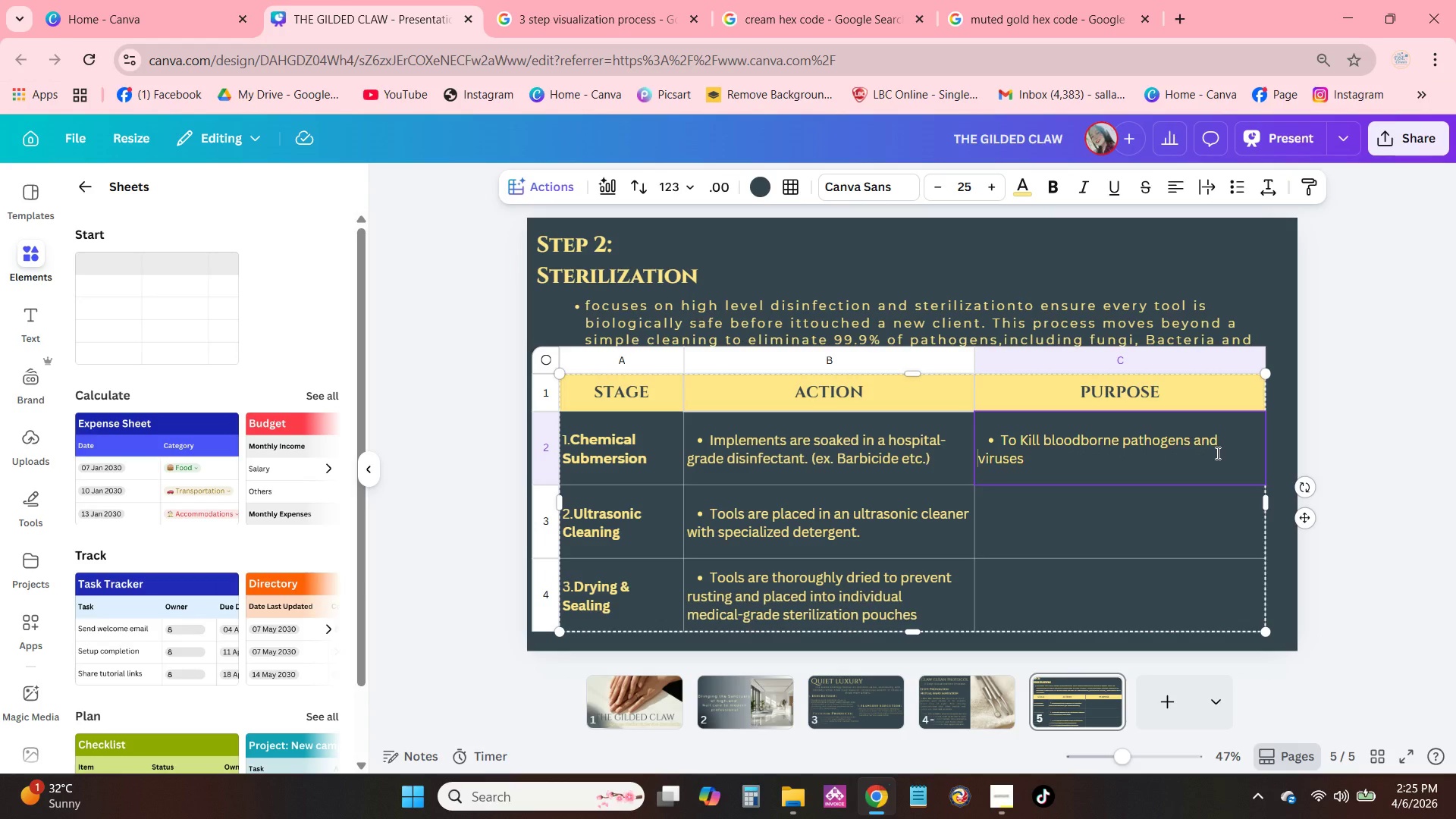 
left_click([1216, 453])
 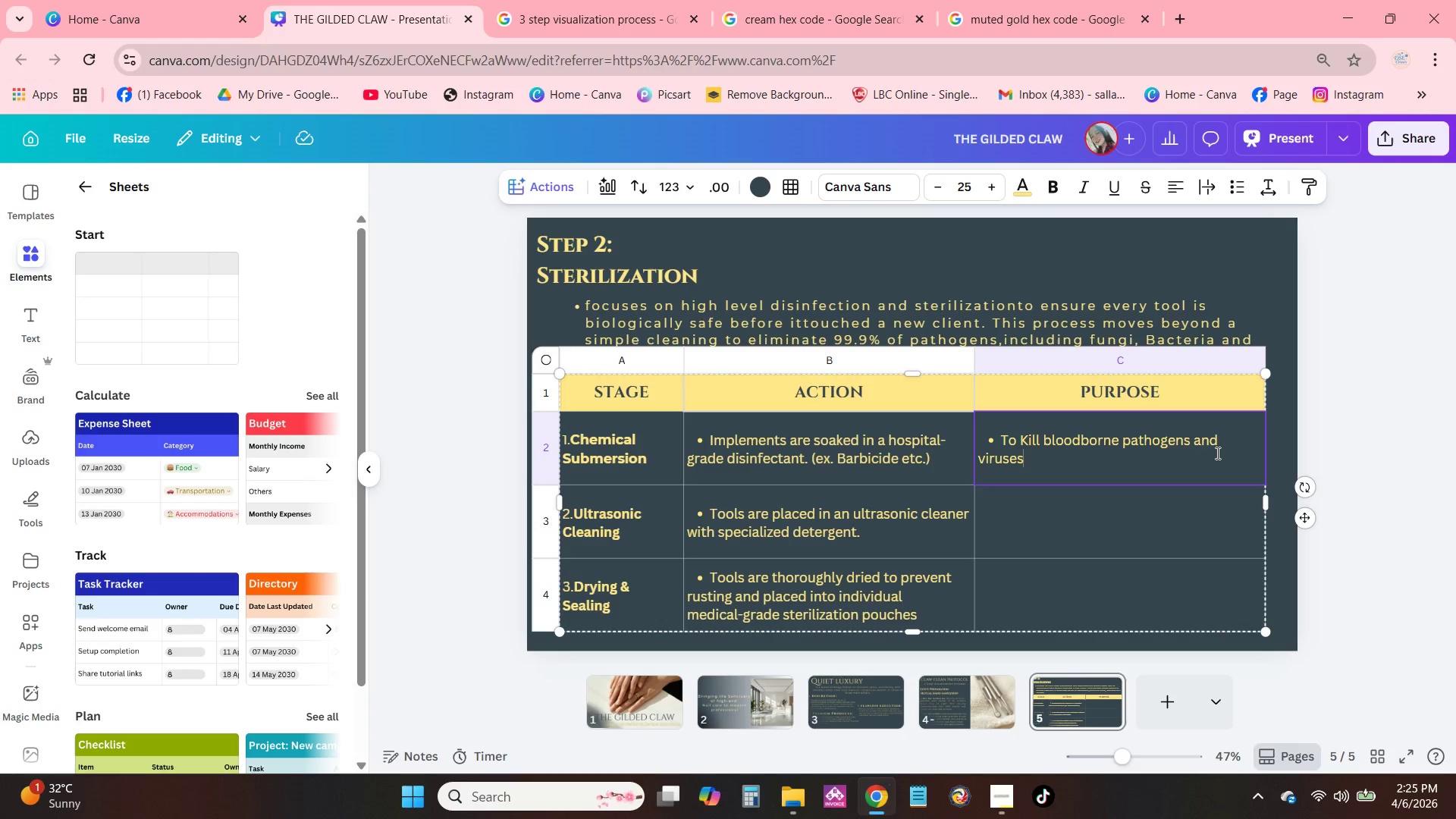 
type( (HBV/HIV))
 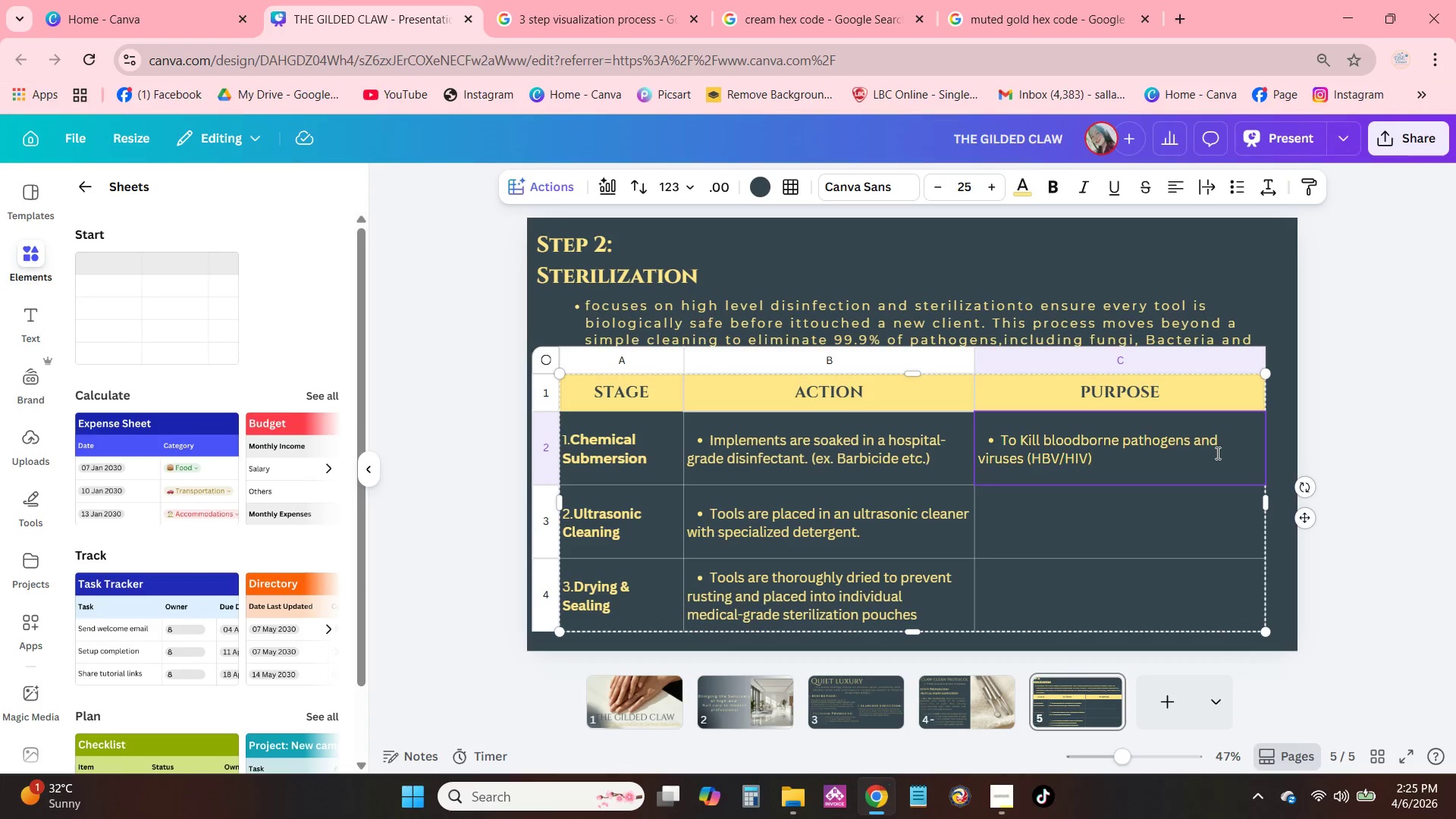 
left_click([1102, 517])
 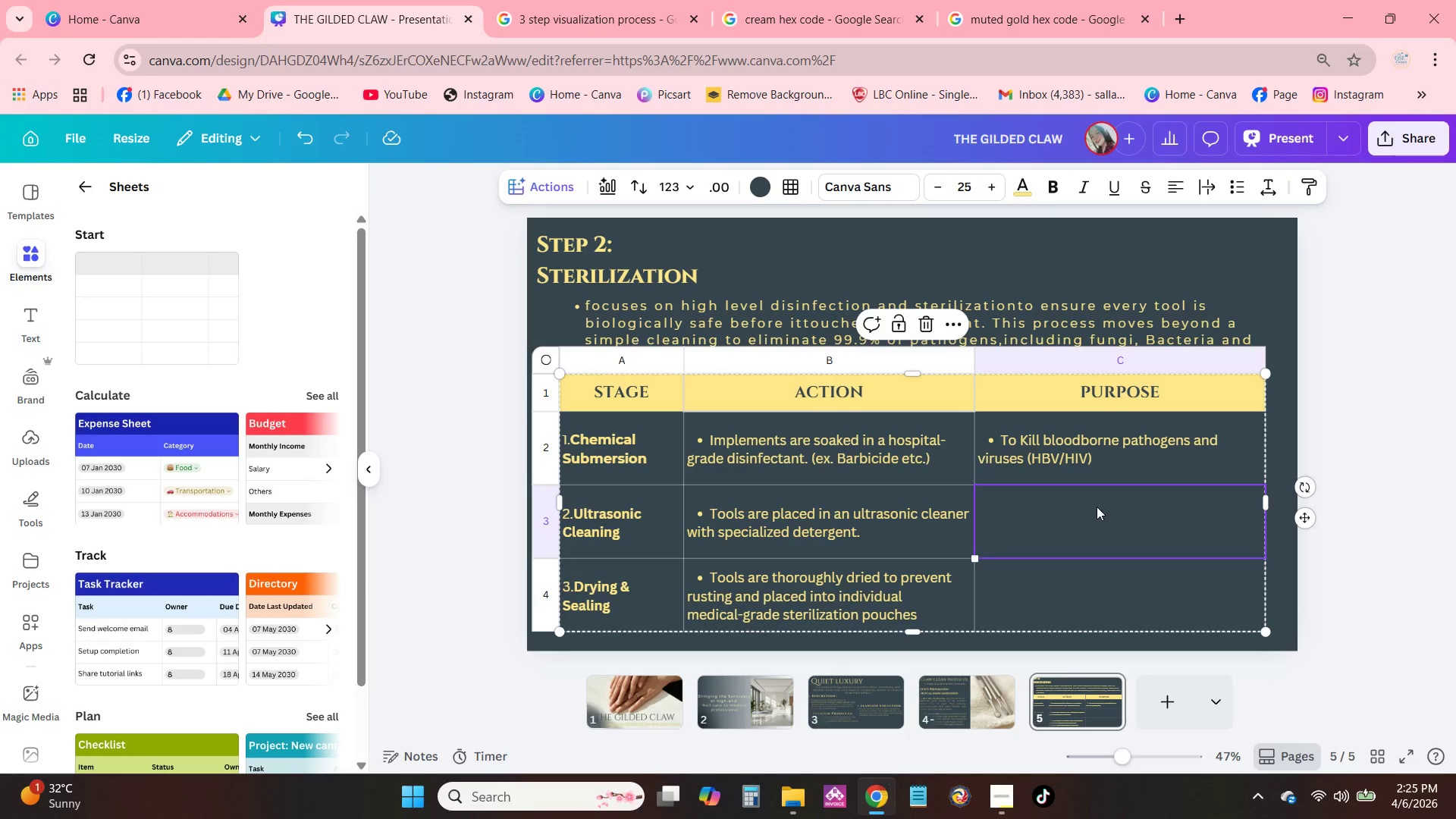 
left_click([1097, 507])
 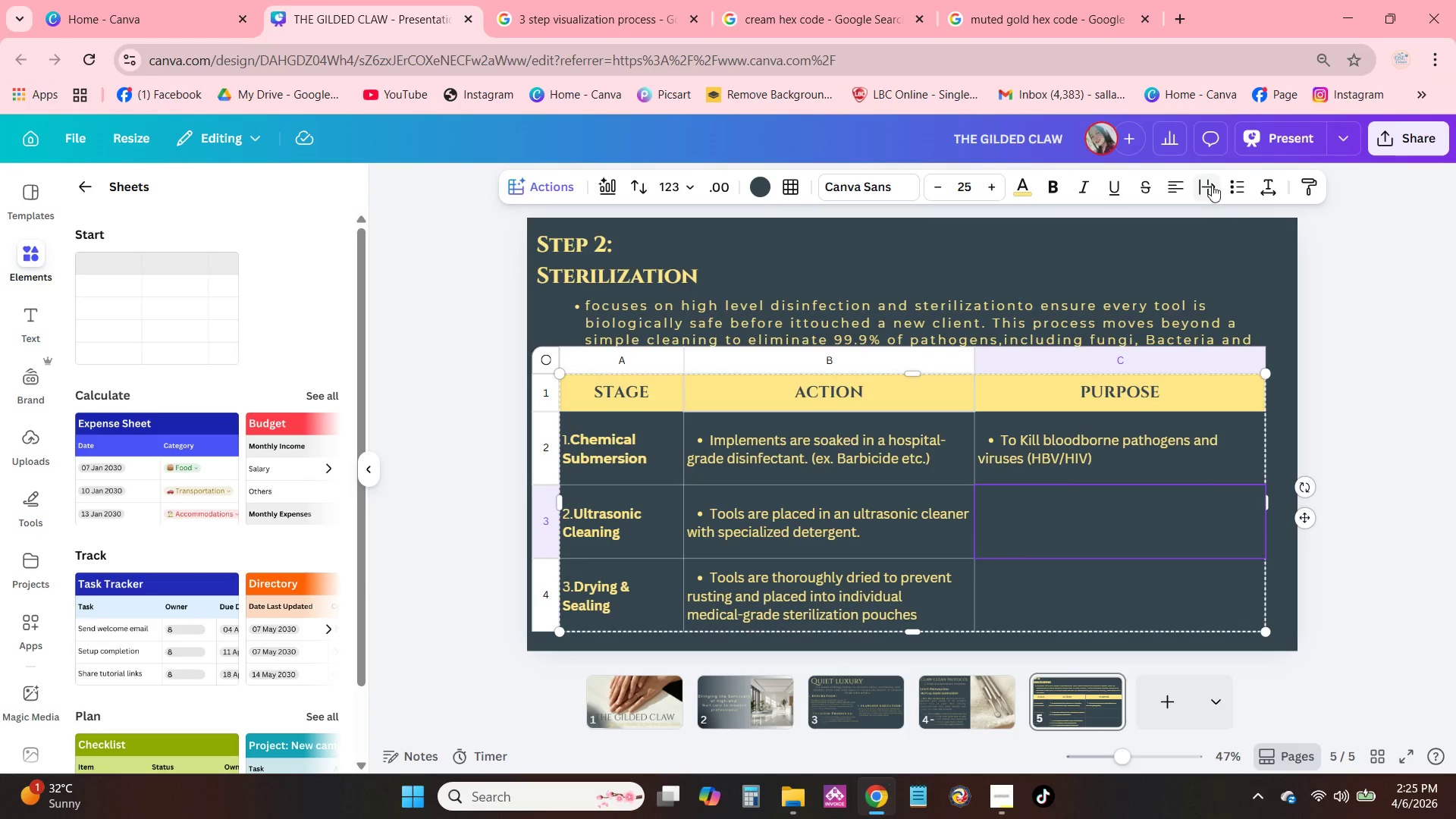 
left_click([1232, 188])
 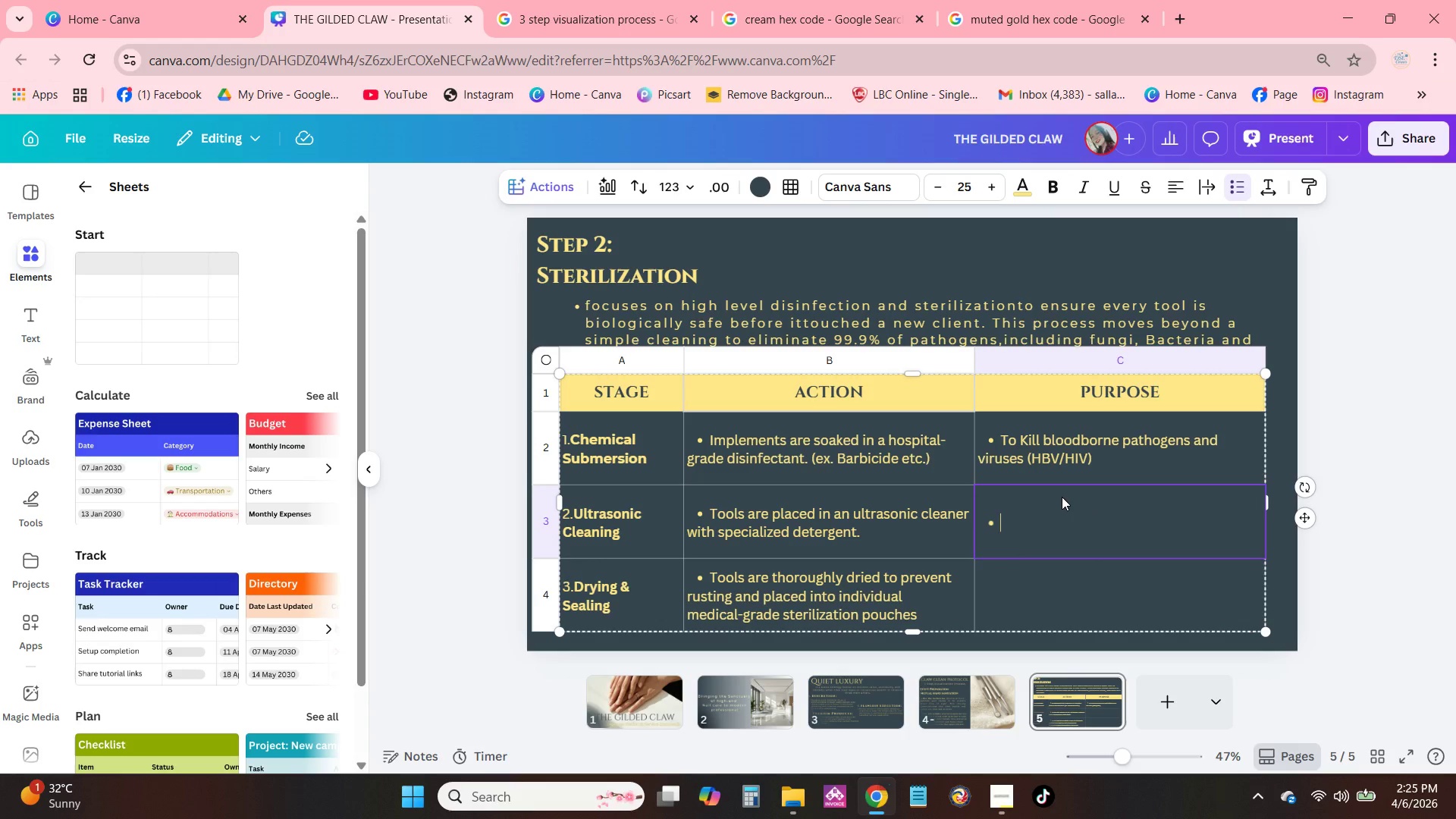 
type(hIGHG)
key(Backspace)
key(Backspace)
key(Backspace)
key(Backspace)
key(Backspace)
type(High Frequency sound wavs)
key(Backspace)
type(es create ")
key(Backspace)
 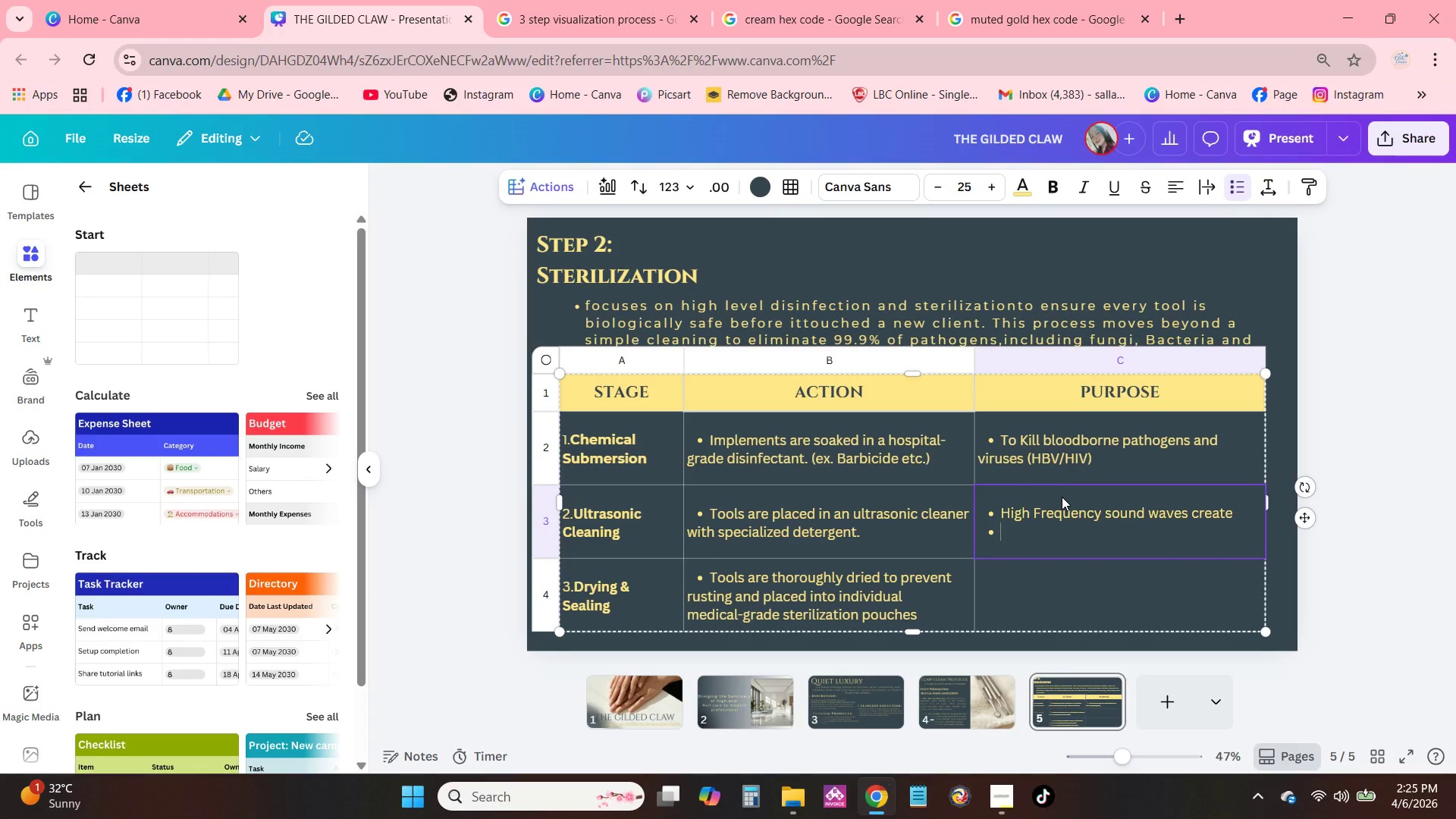 
 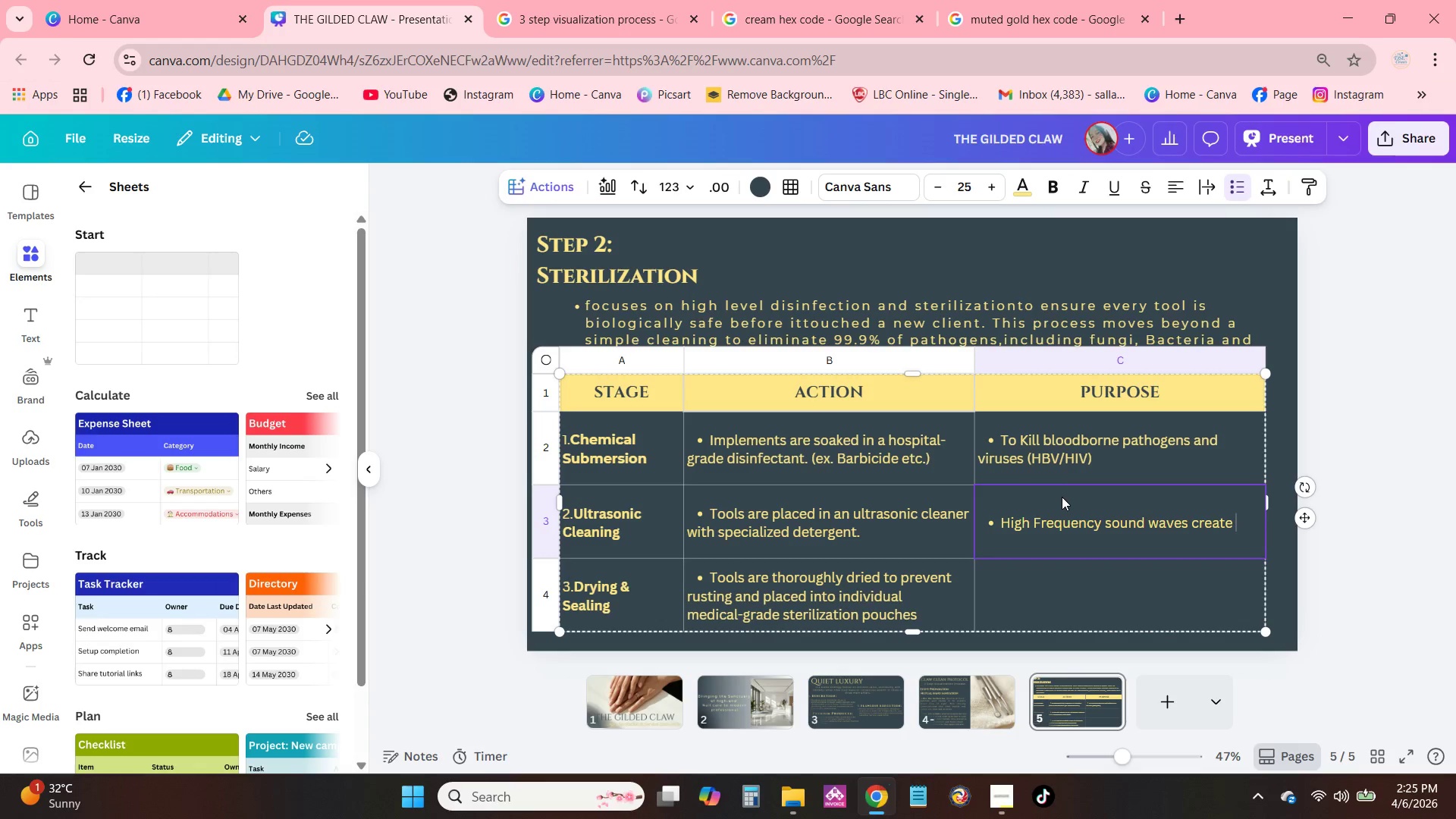 
key(Shift+Enter)
 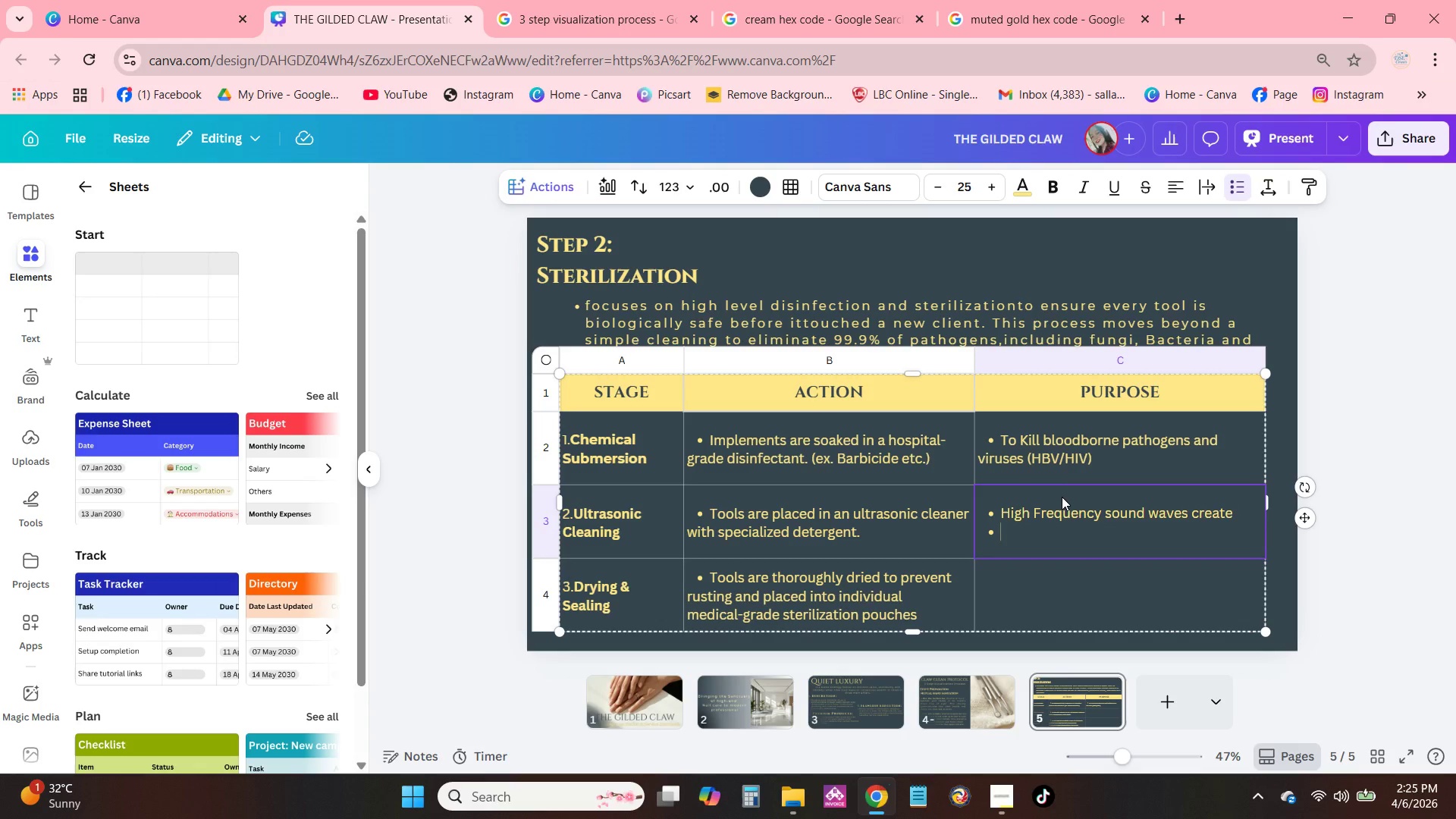 
type(")
key(Backspace)
key(Backspace)
type("crea)
key(Backspace)
key(Backspace)
key(Backspace)
type(avitation:)
key(Backspace)
type(" to blast microscopeic)
key(Backspace)
key(Backspace)
key(Backspace)
type(ic debris out of the hinges anf)
key(Backspace)
type(d crevices)
 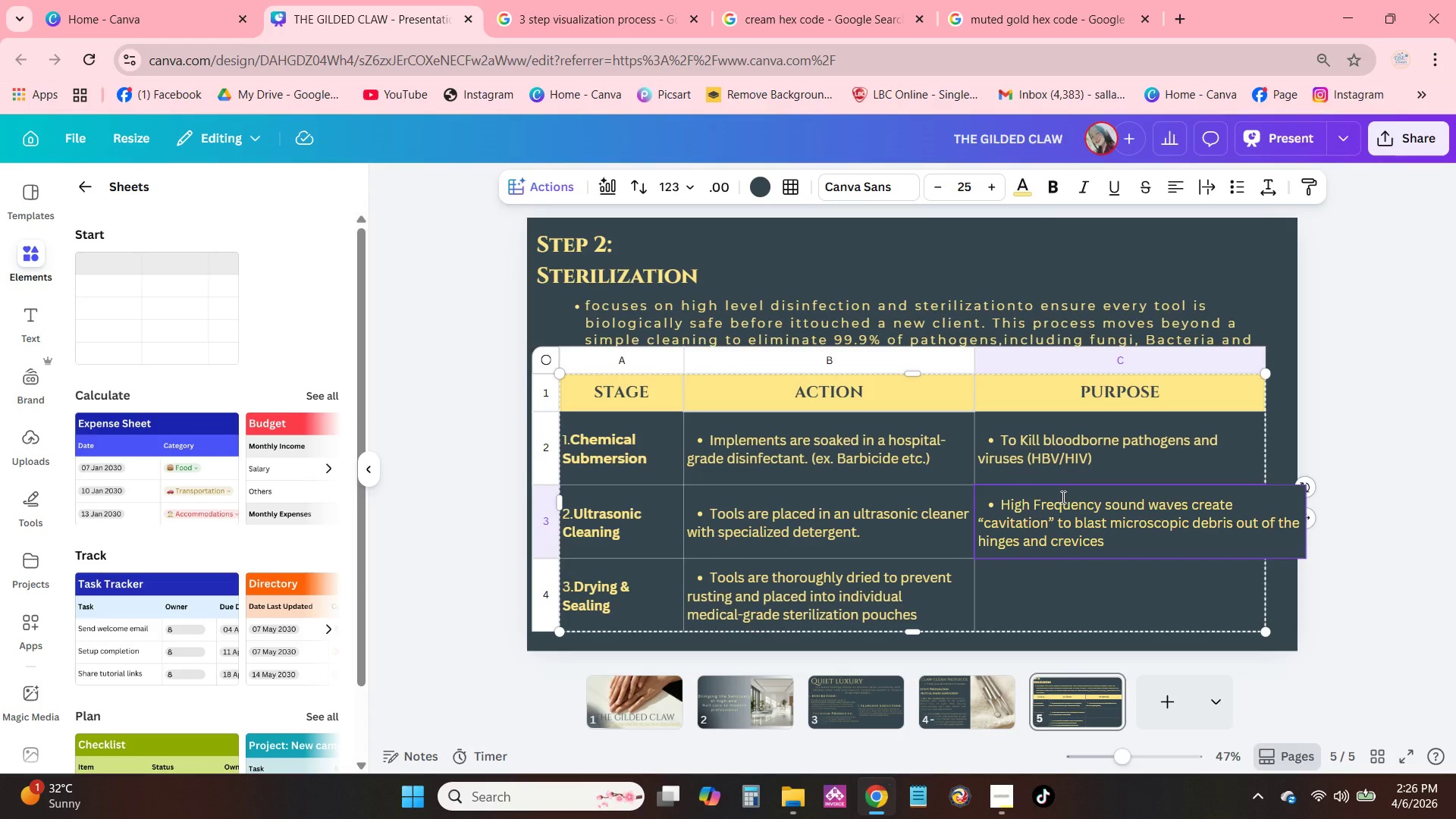 
key(Period)
 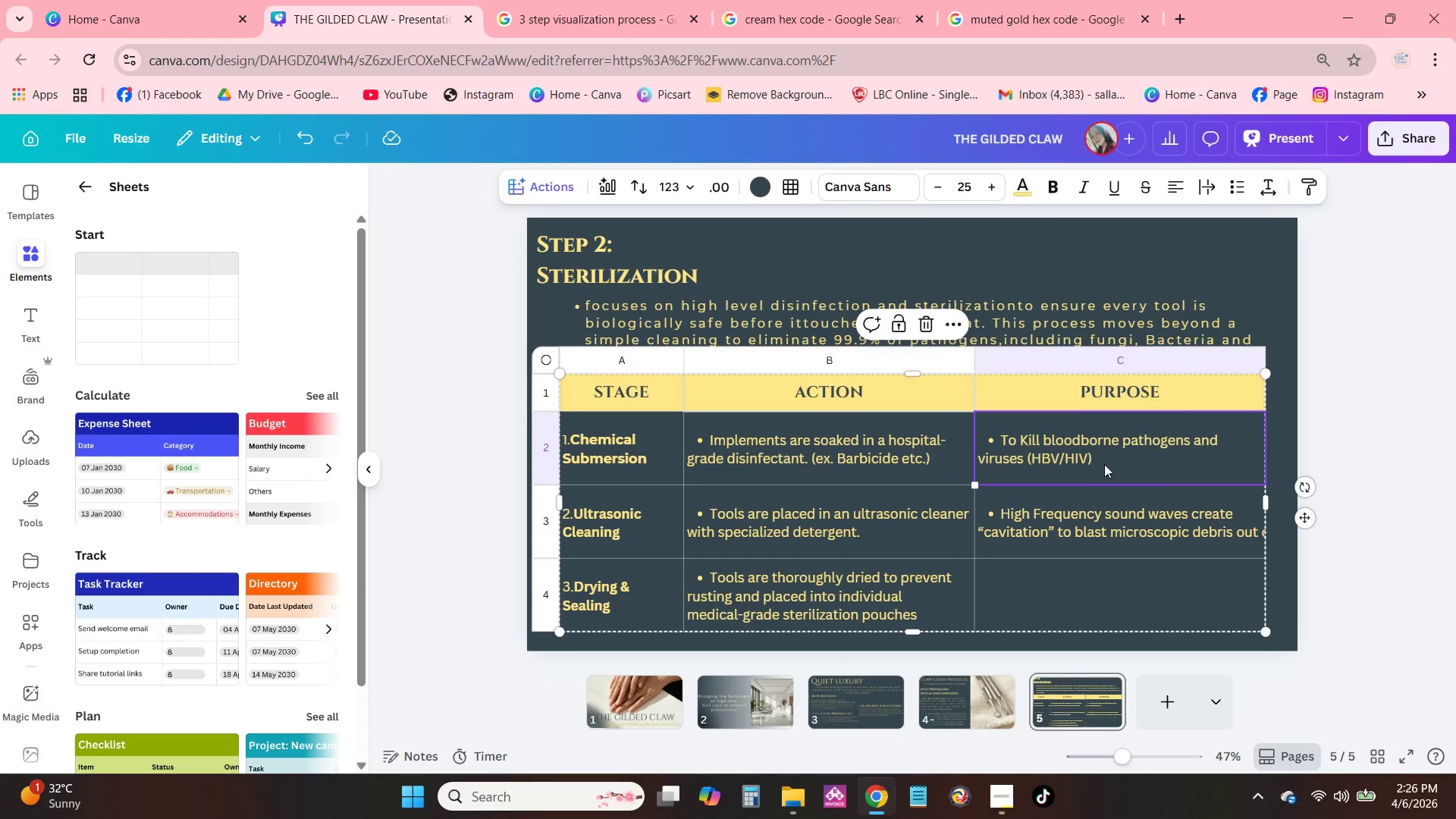 
double_click([1099, 457])
 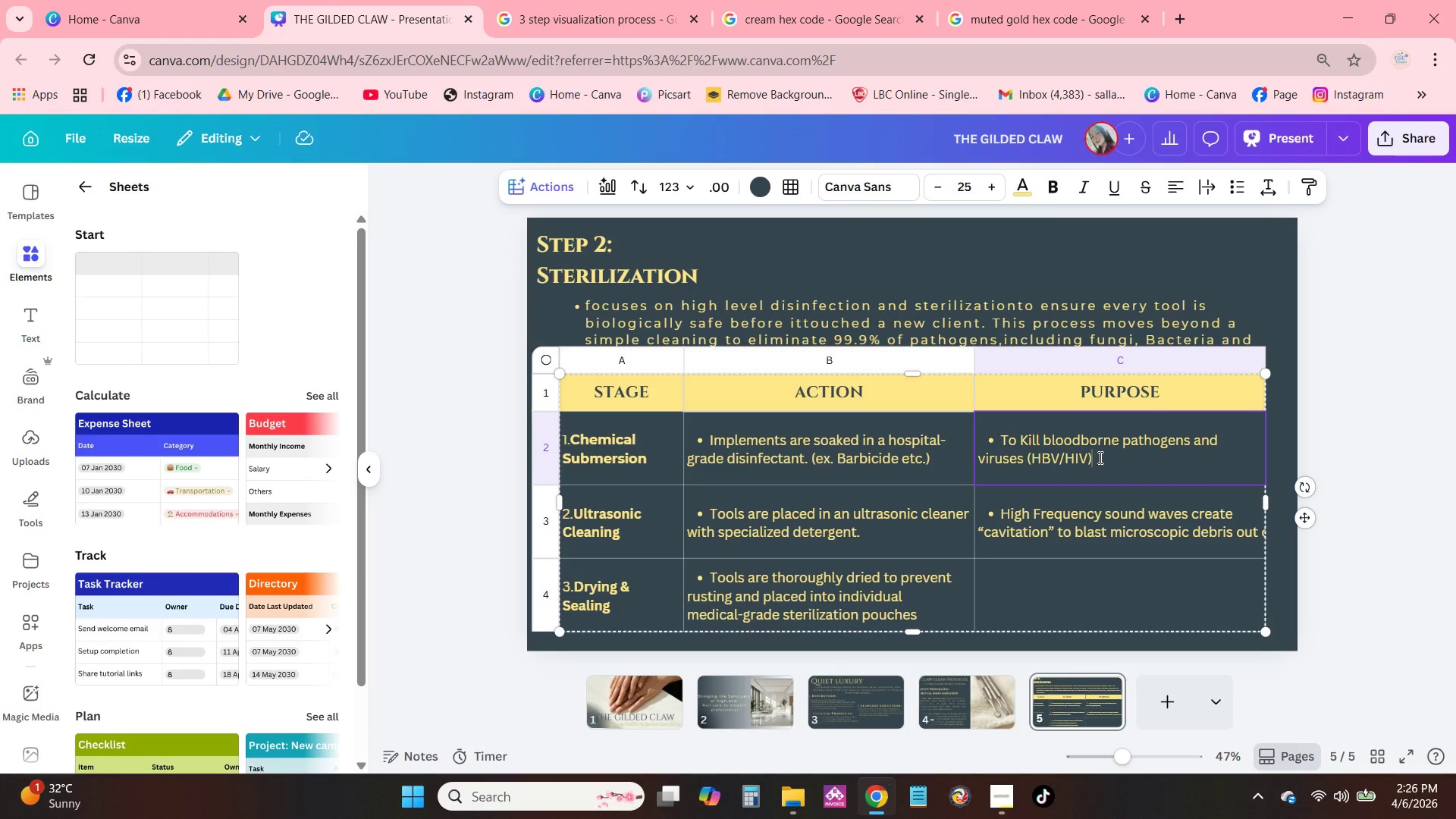 
key(Period)
 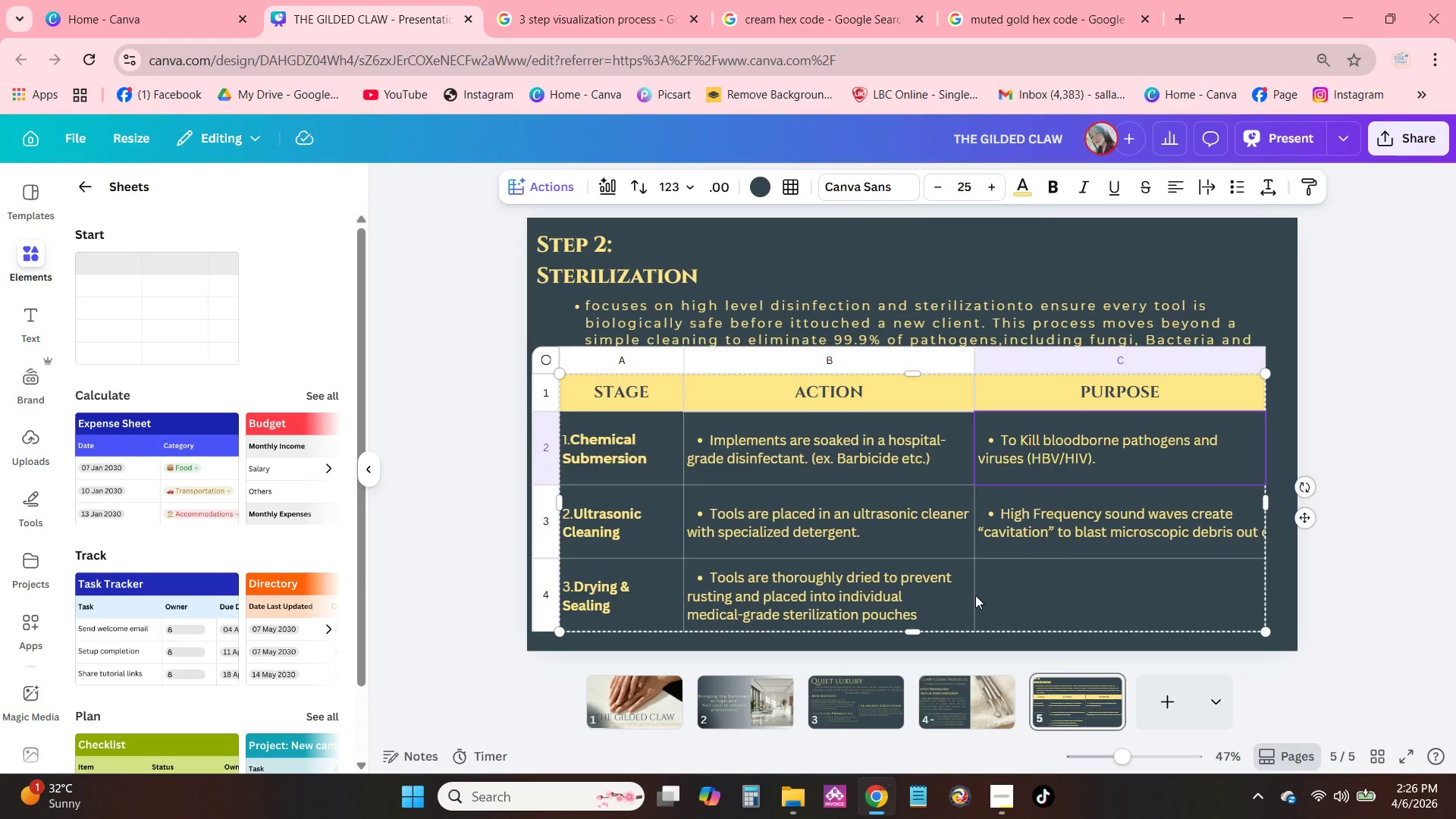 
double_click([927, 617])
 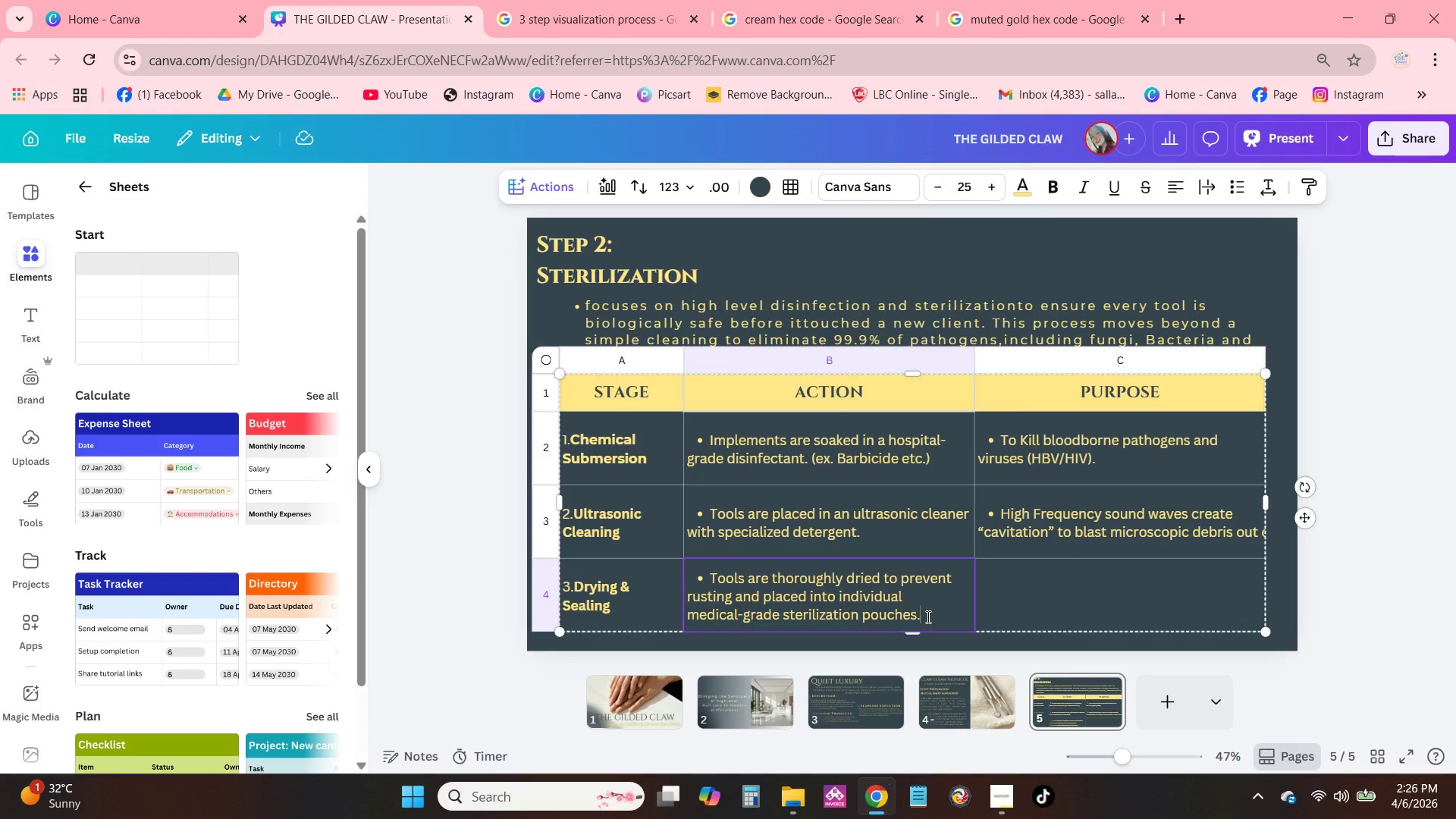 
key(Period)
 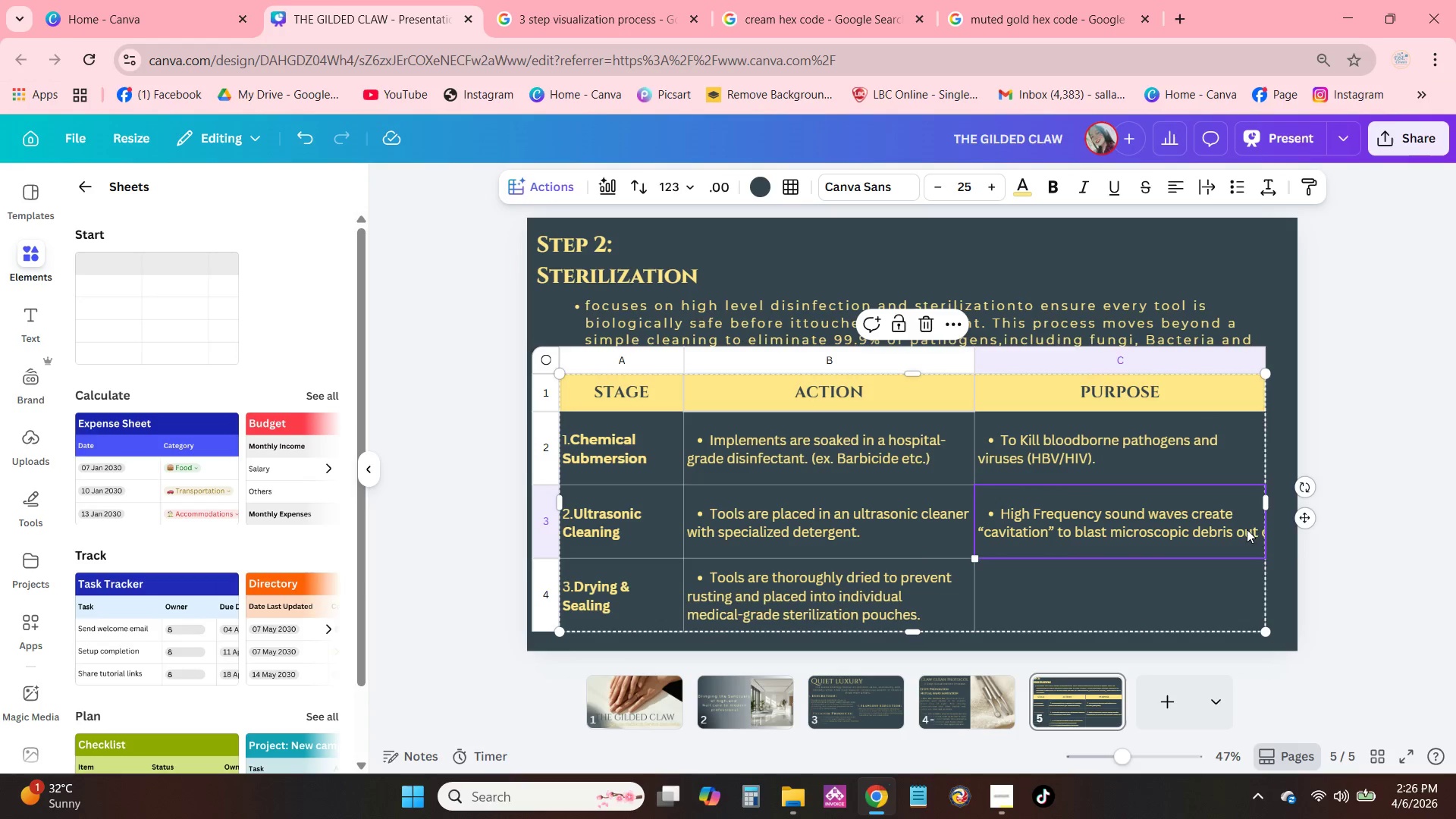 
double_click([1250, 531])
 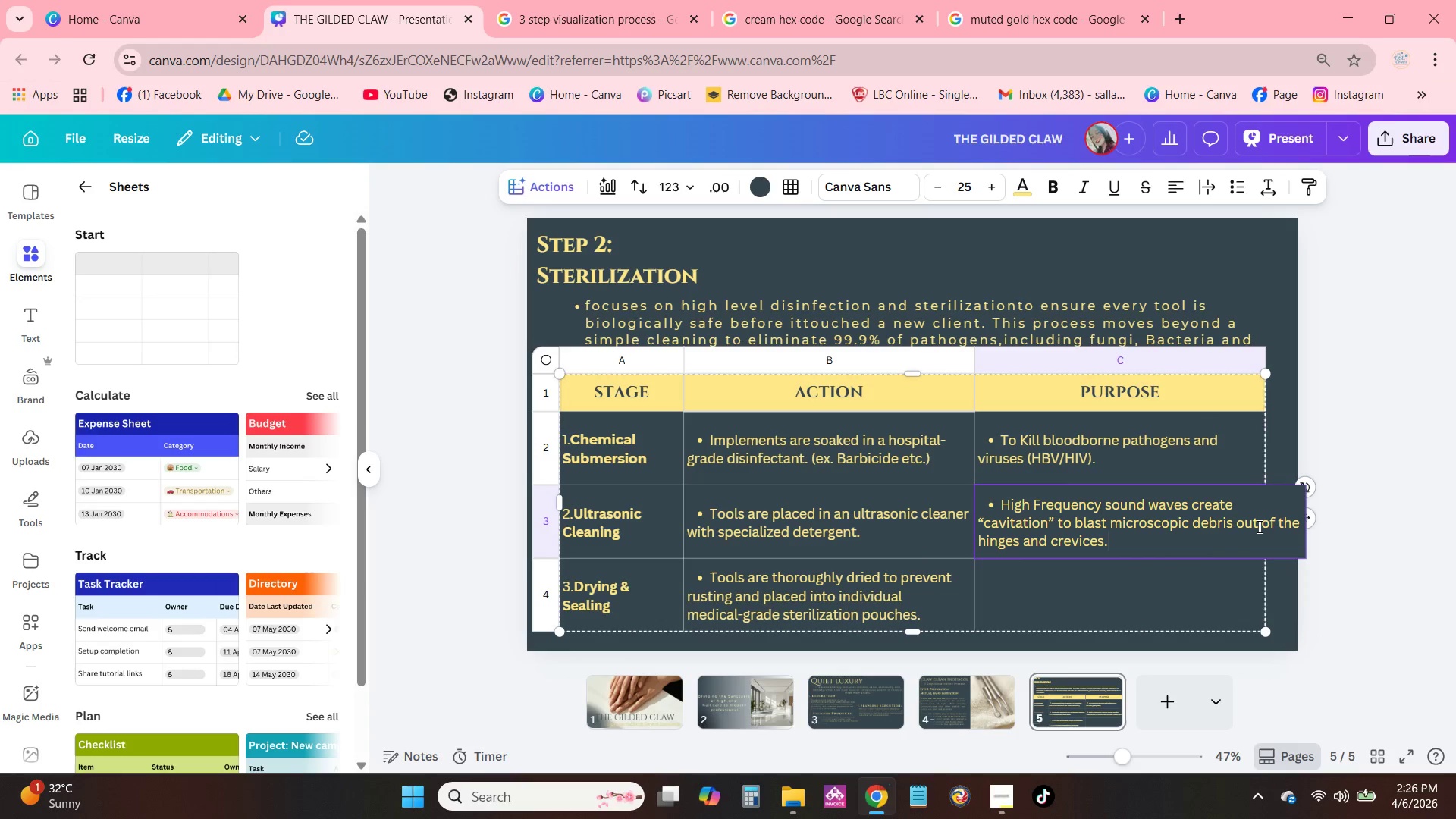 
left_click([1258, 526])
 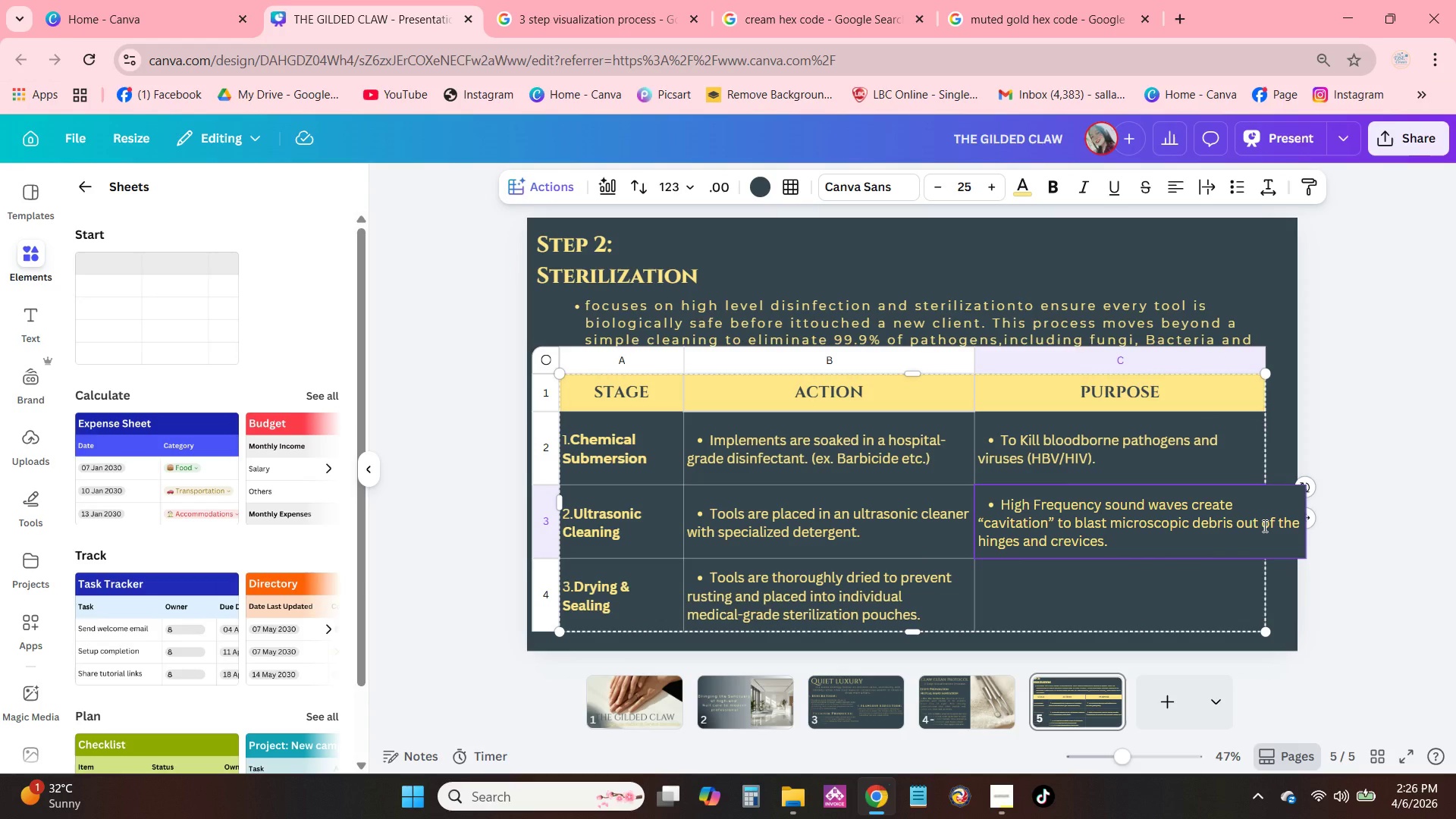 
key(Shift+ShiftRight)
 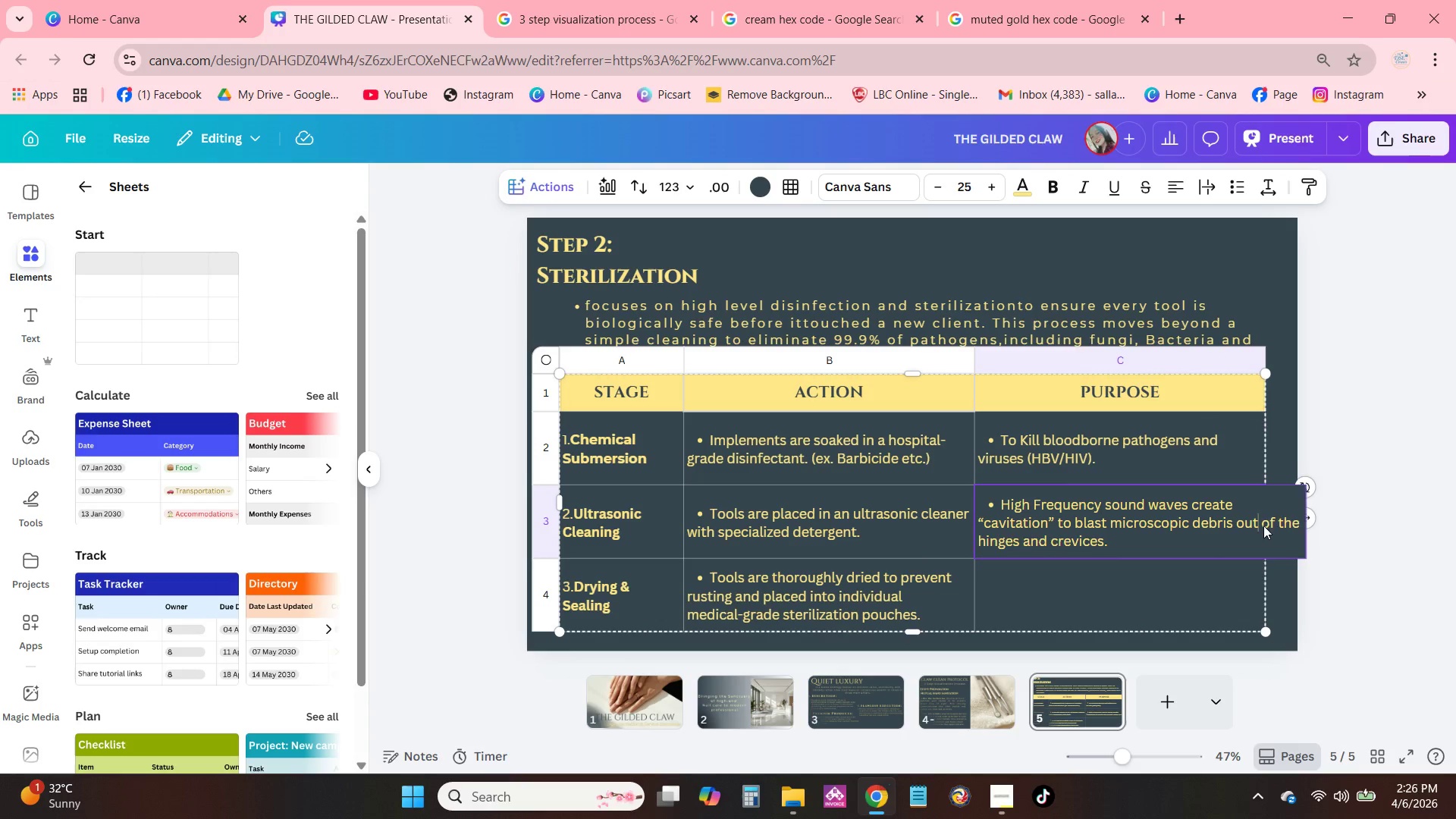 
key(Shift+Enter)
 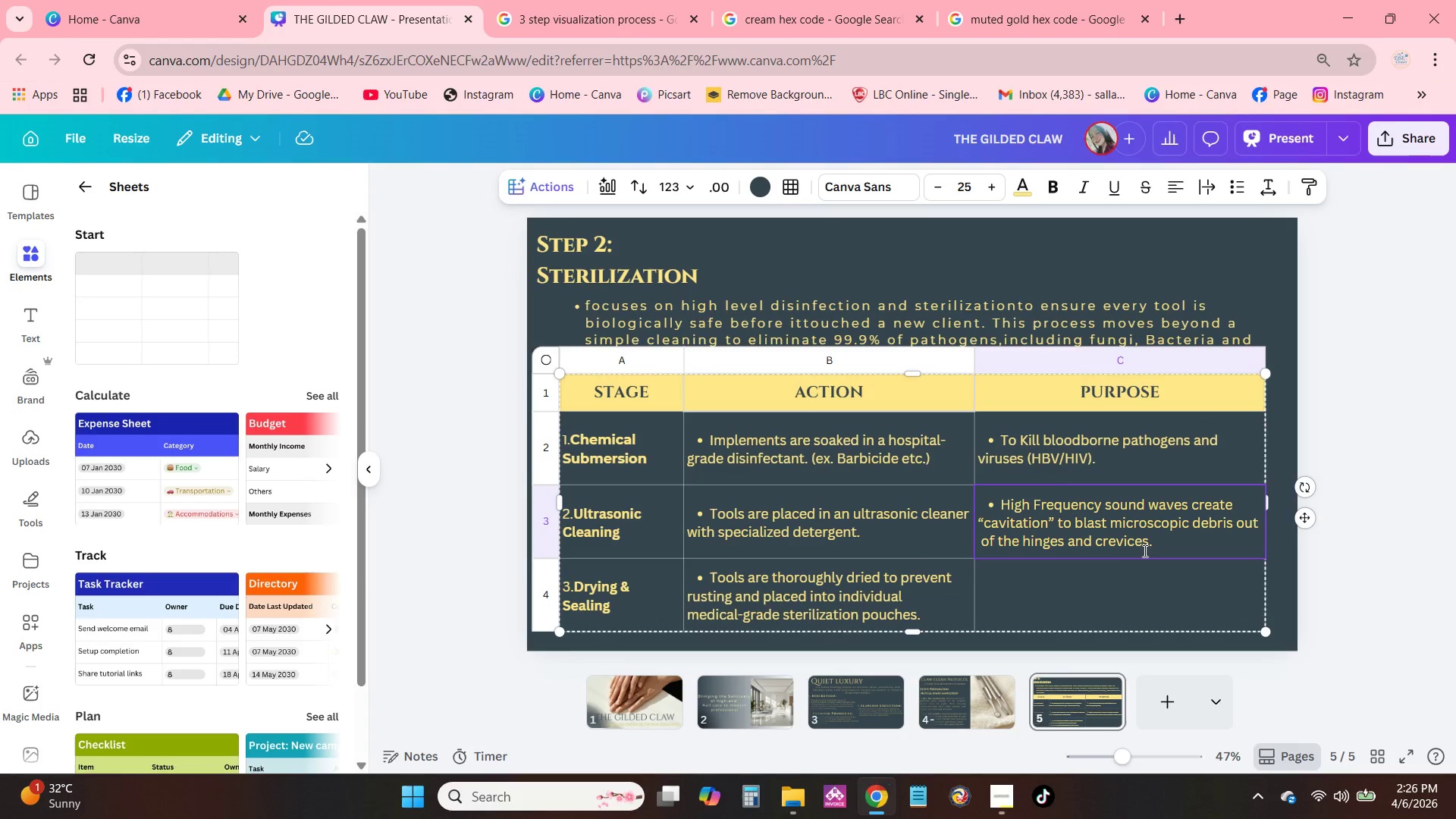 
left_click([1043, 588])
 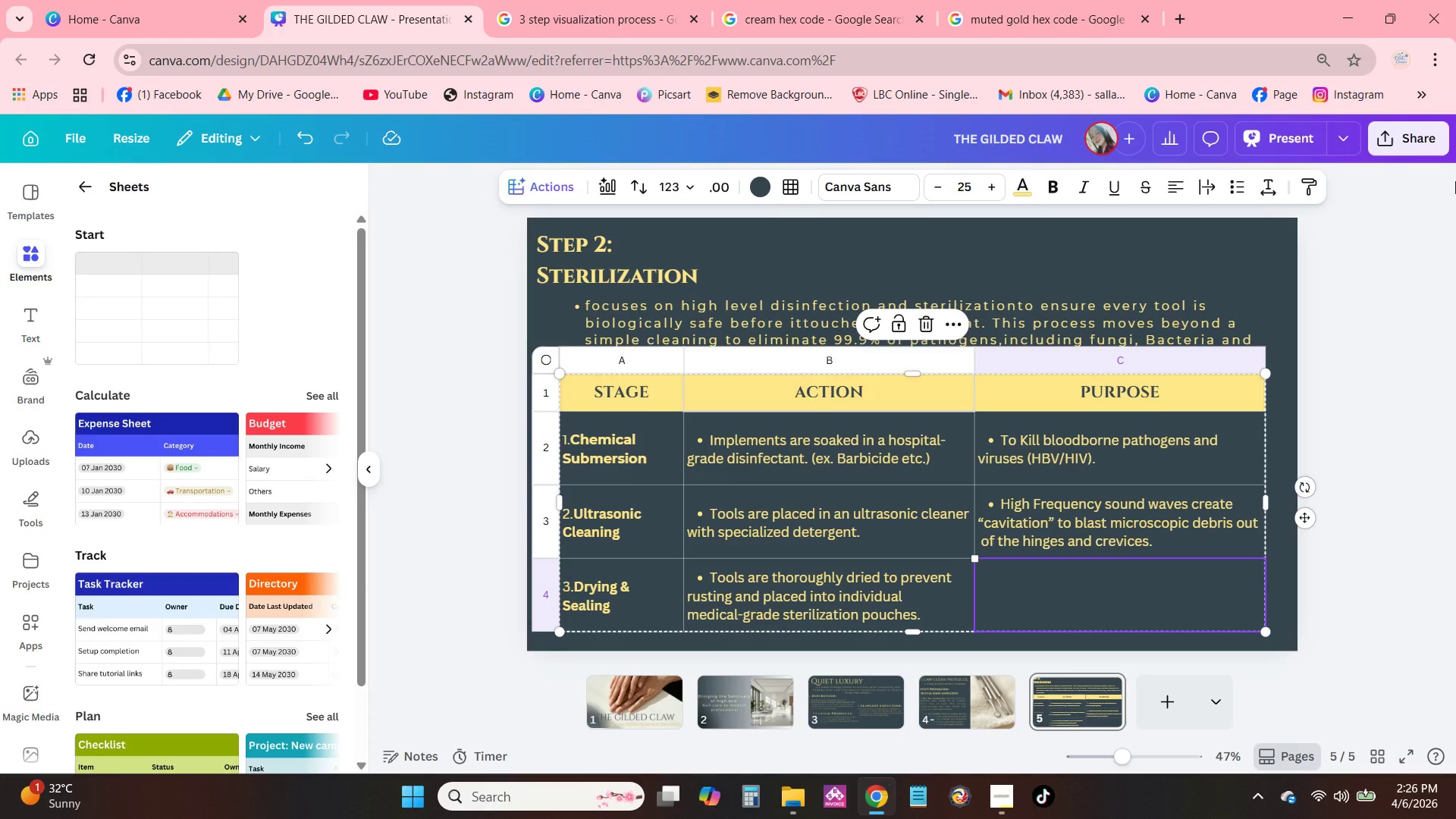 
left_click([1242, 188])
 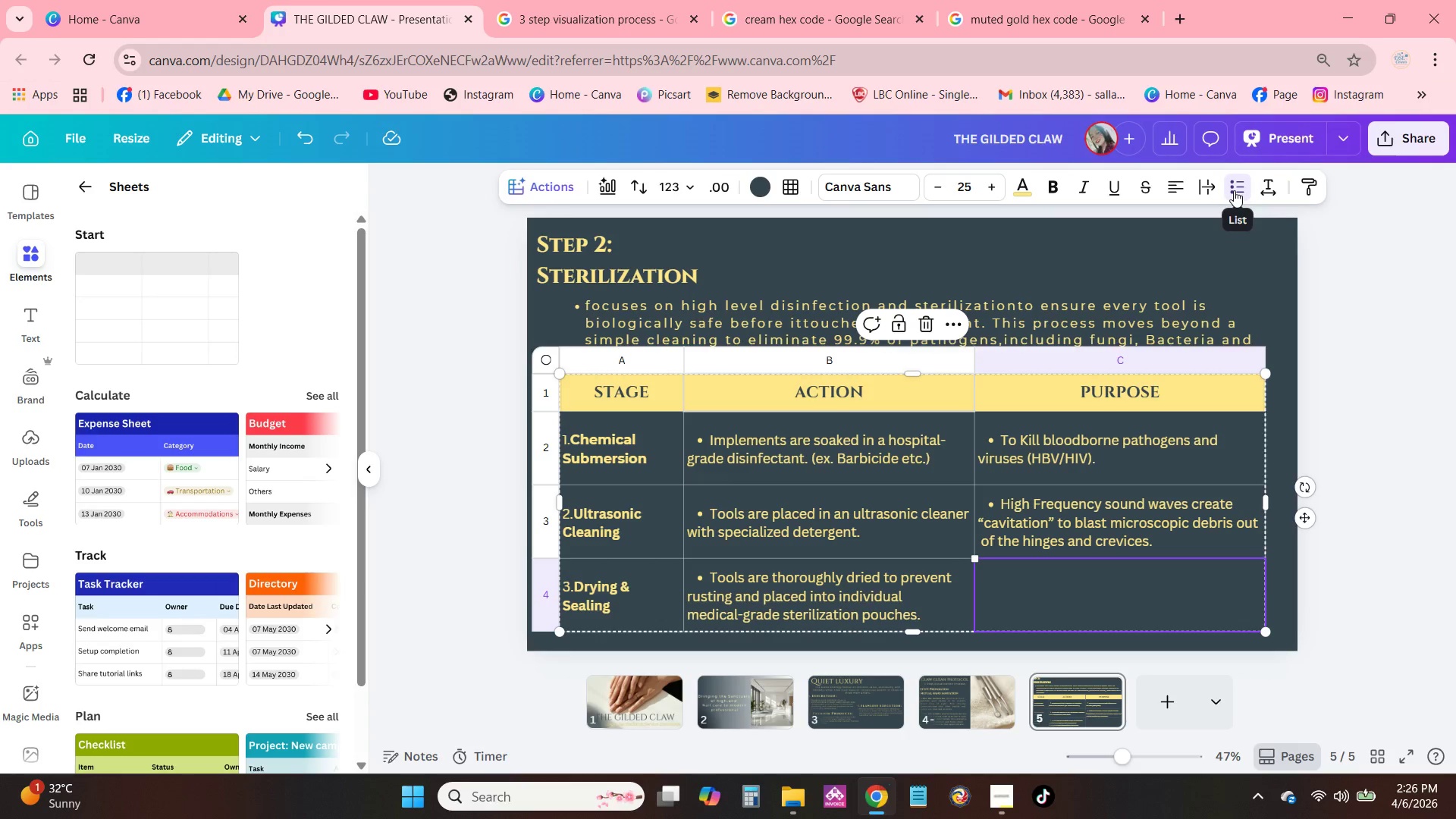 
left_click([1018, 589])
 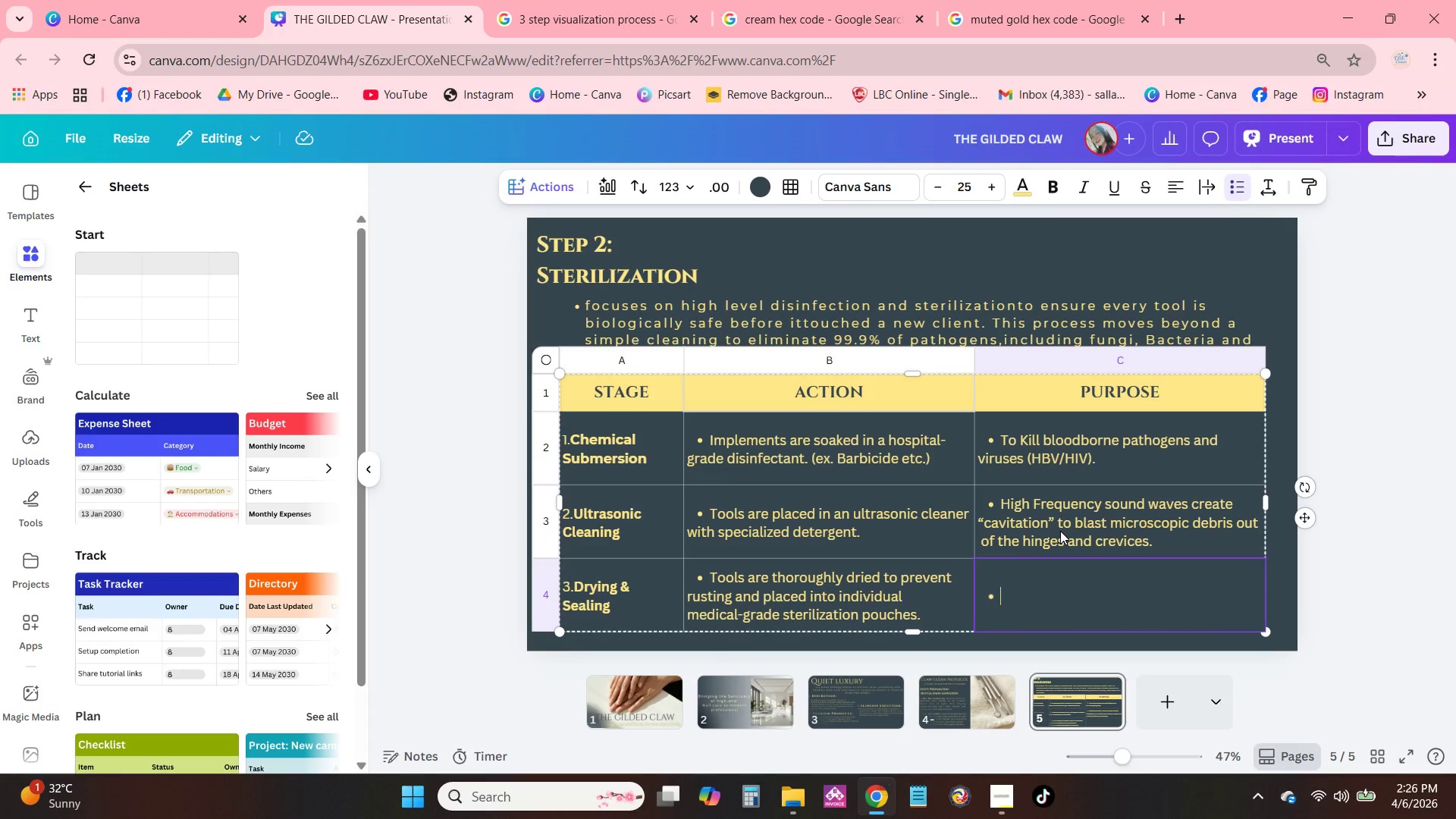 
type(t)
key(Backspace)
type(To maintina)
key(Backspace)
key(Backspace)
key(Backspace)
type(i)
key(Backspace)
type(ain a stre)
key(Backspace)
key(Backspace)
type(erile environment until the moment osf)
key(Backspace)
key(Backspace)
type(f use)
 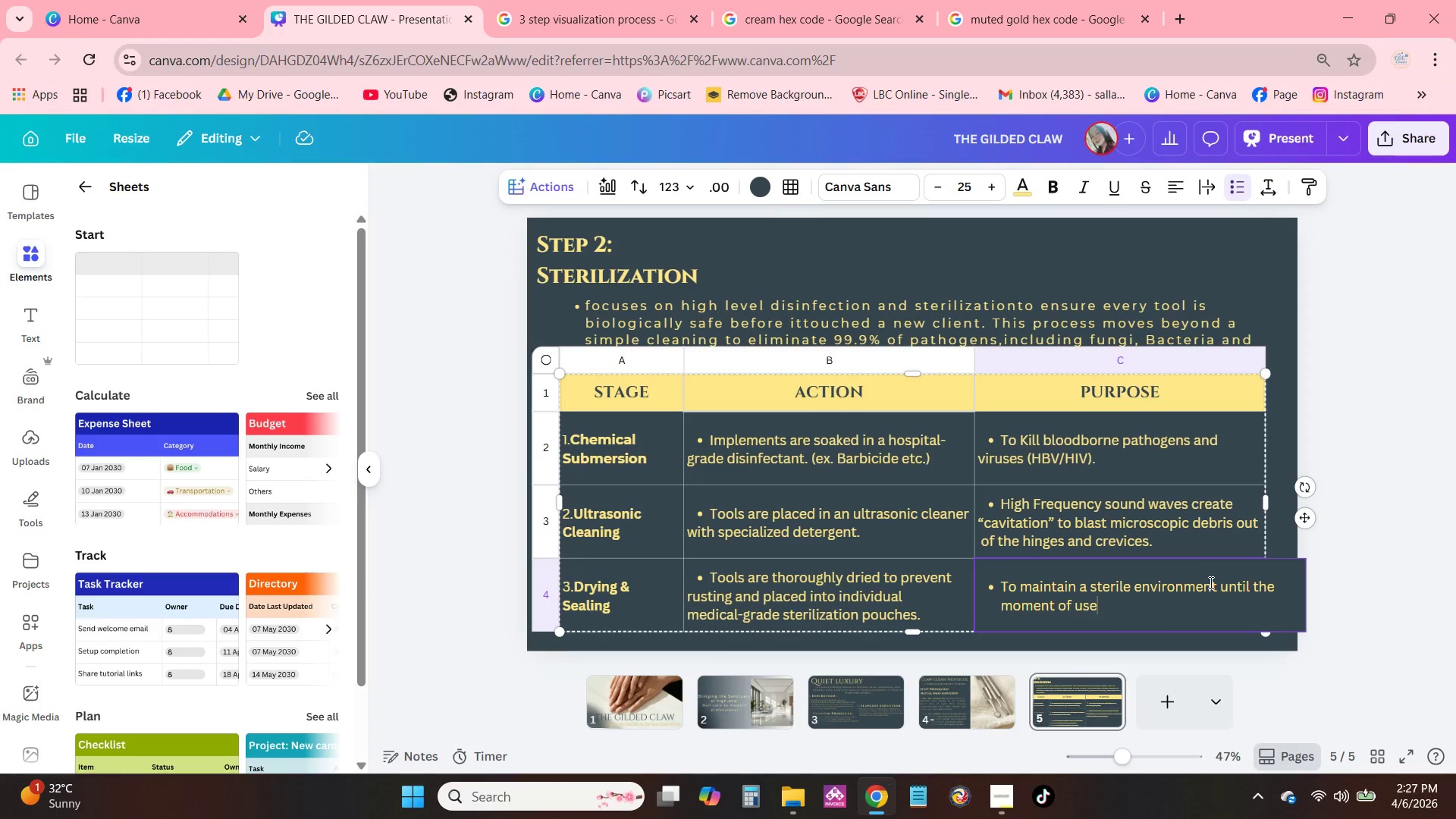 
left_click([1224, 591])
 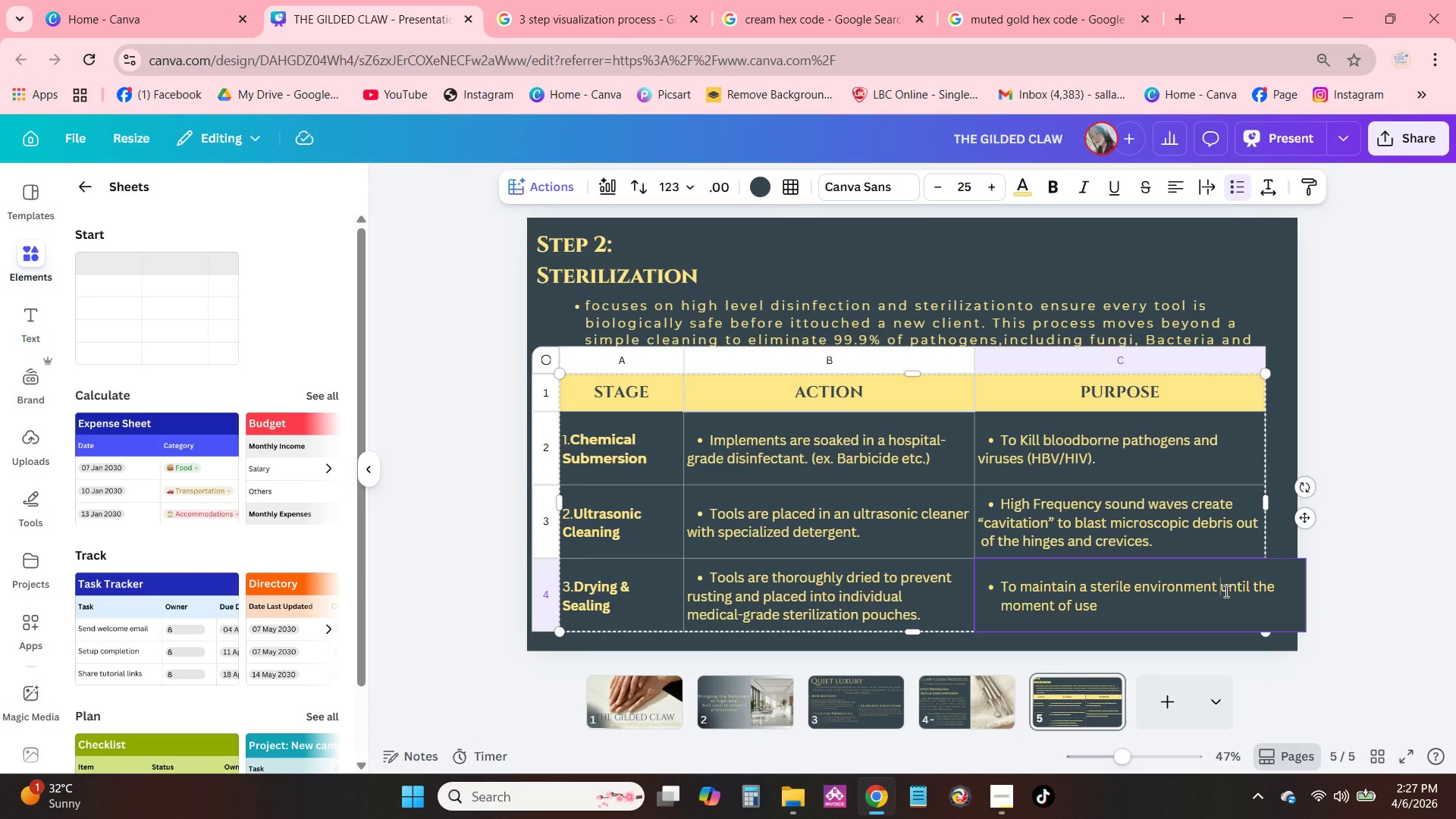 
hold_key(key=ControlLeft, duration=1.42)
 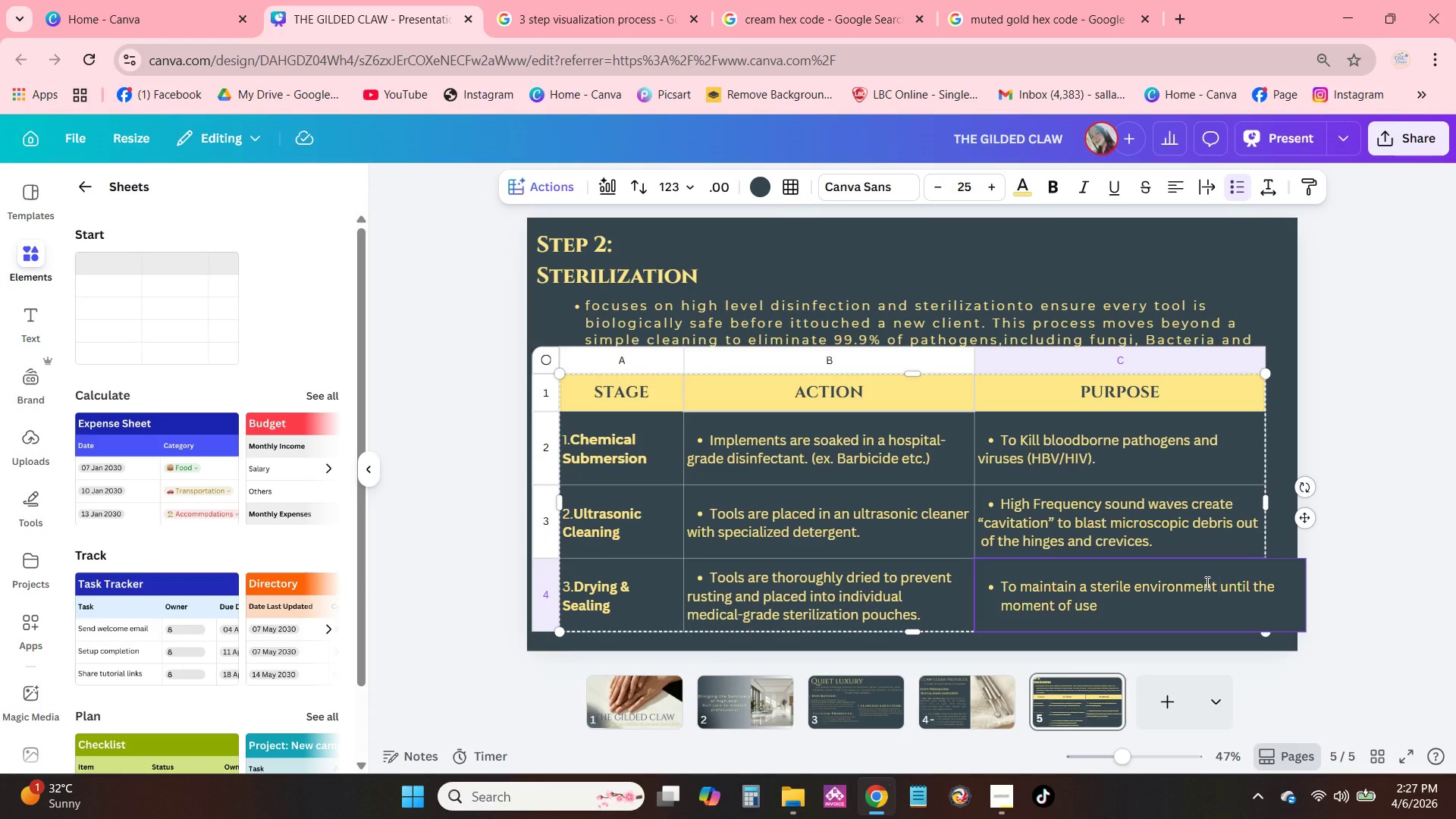 
key(Control+ControlLeft)
 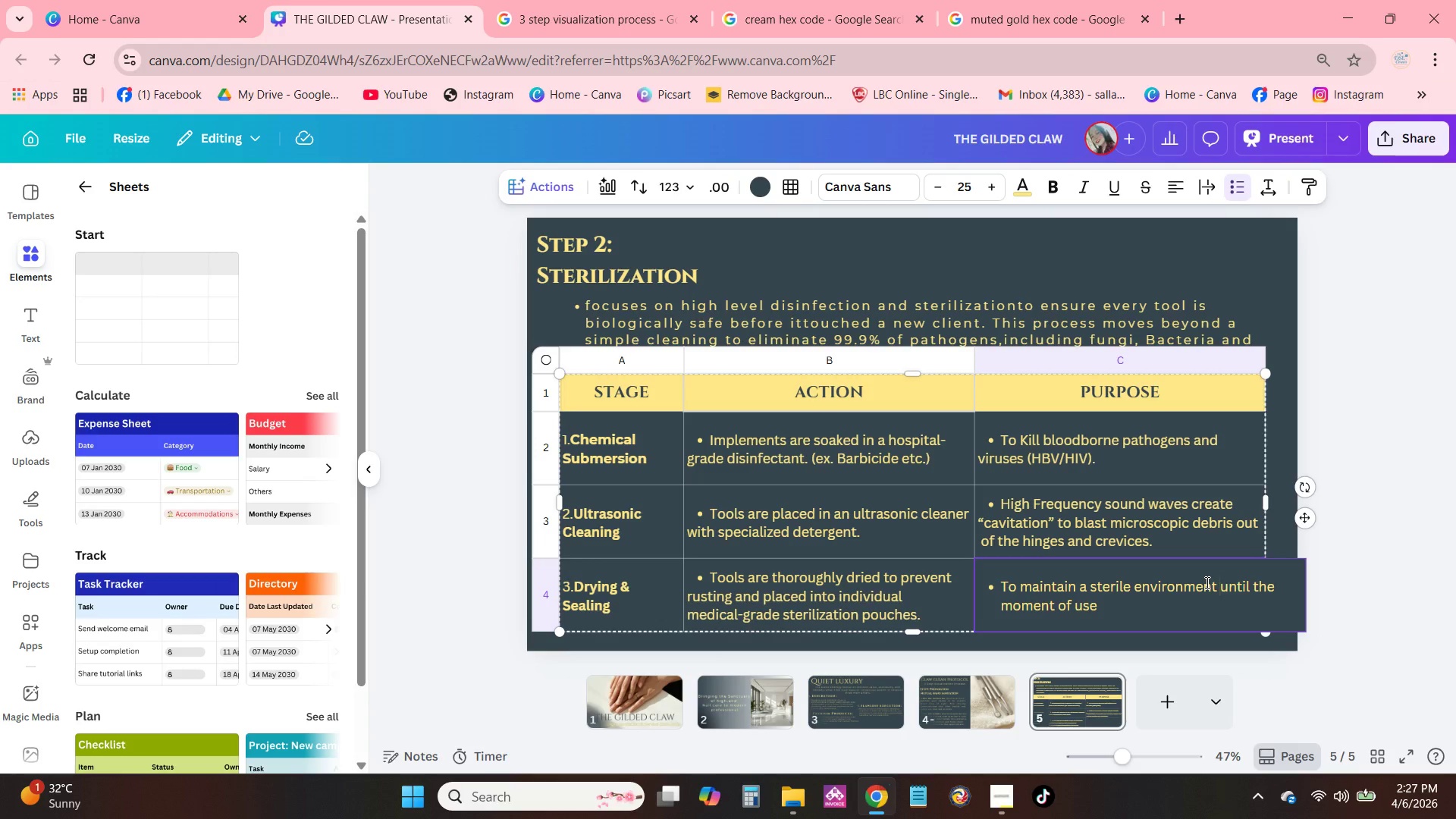 
key(Shift+ShiftRight)
 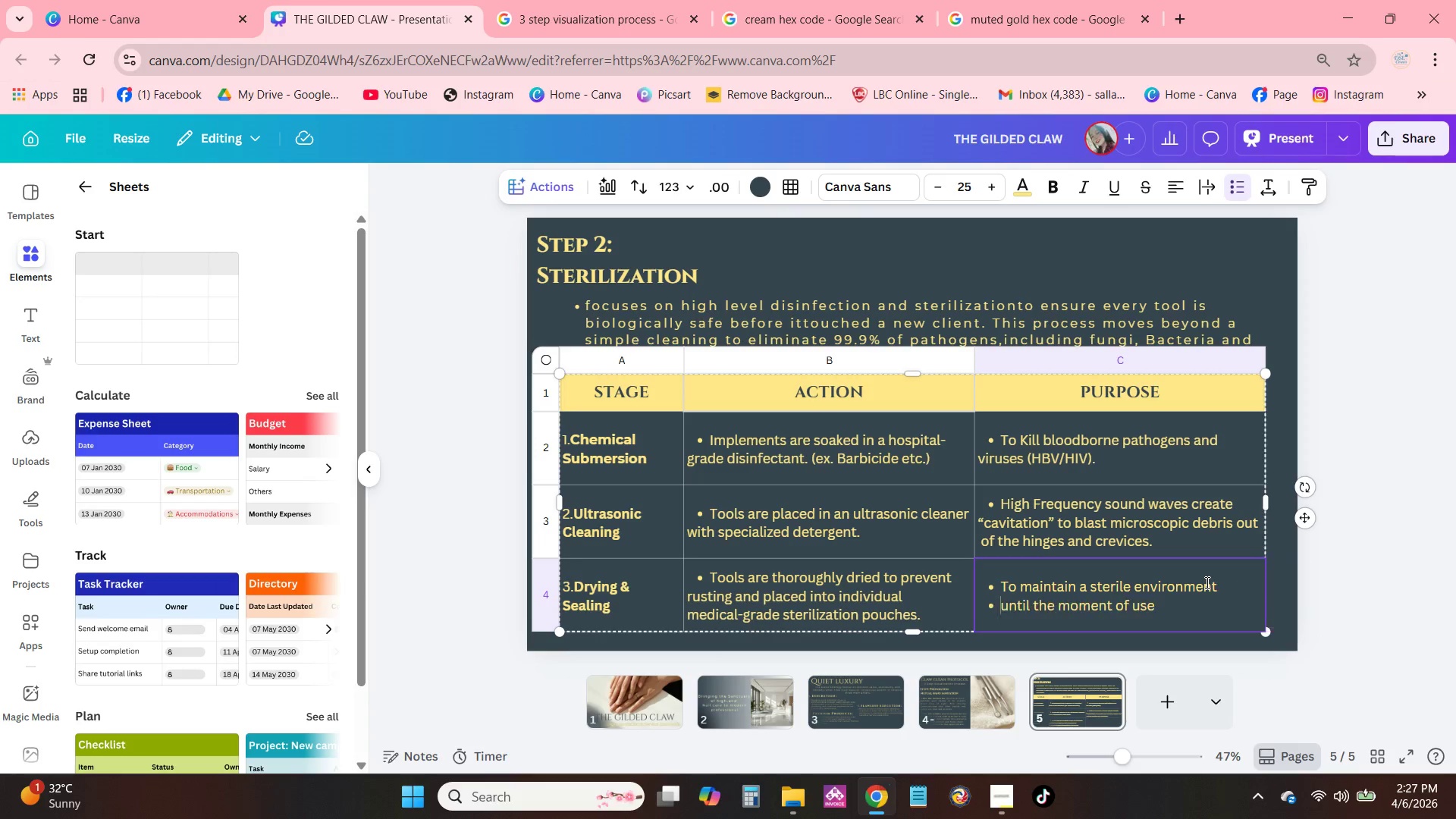 
key(Shift+Enter)
 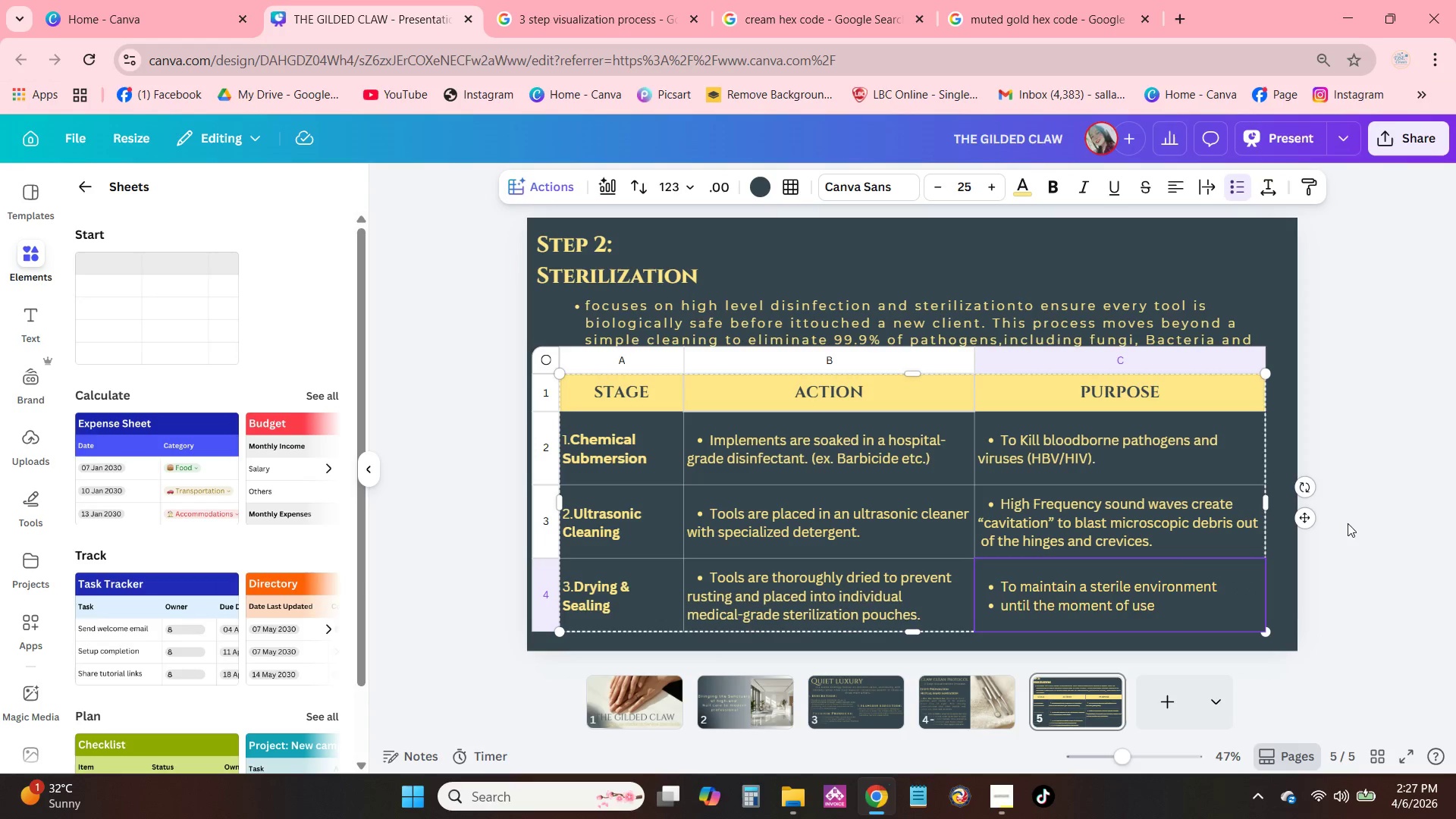 
left_click([1383, 507])
 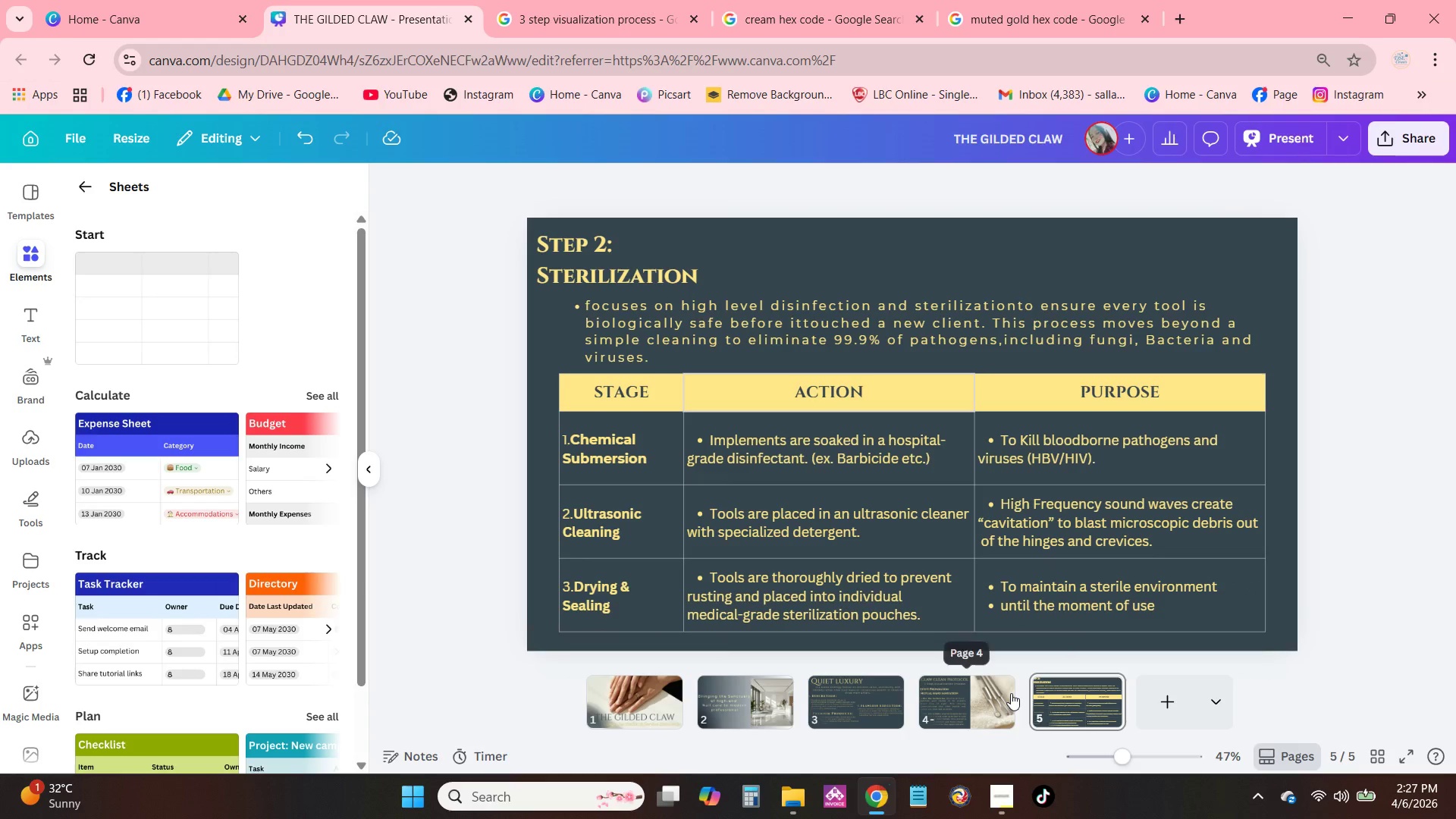 
left_click([982, 704])
 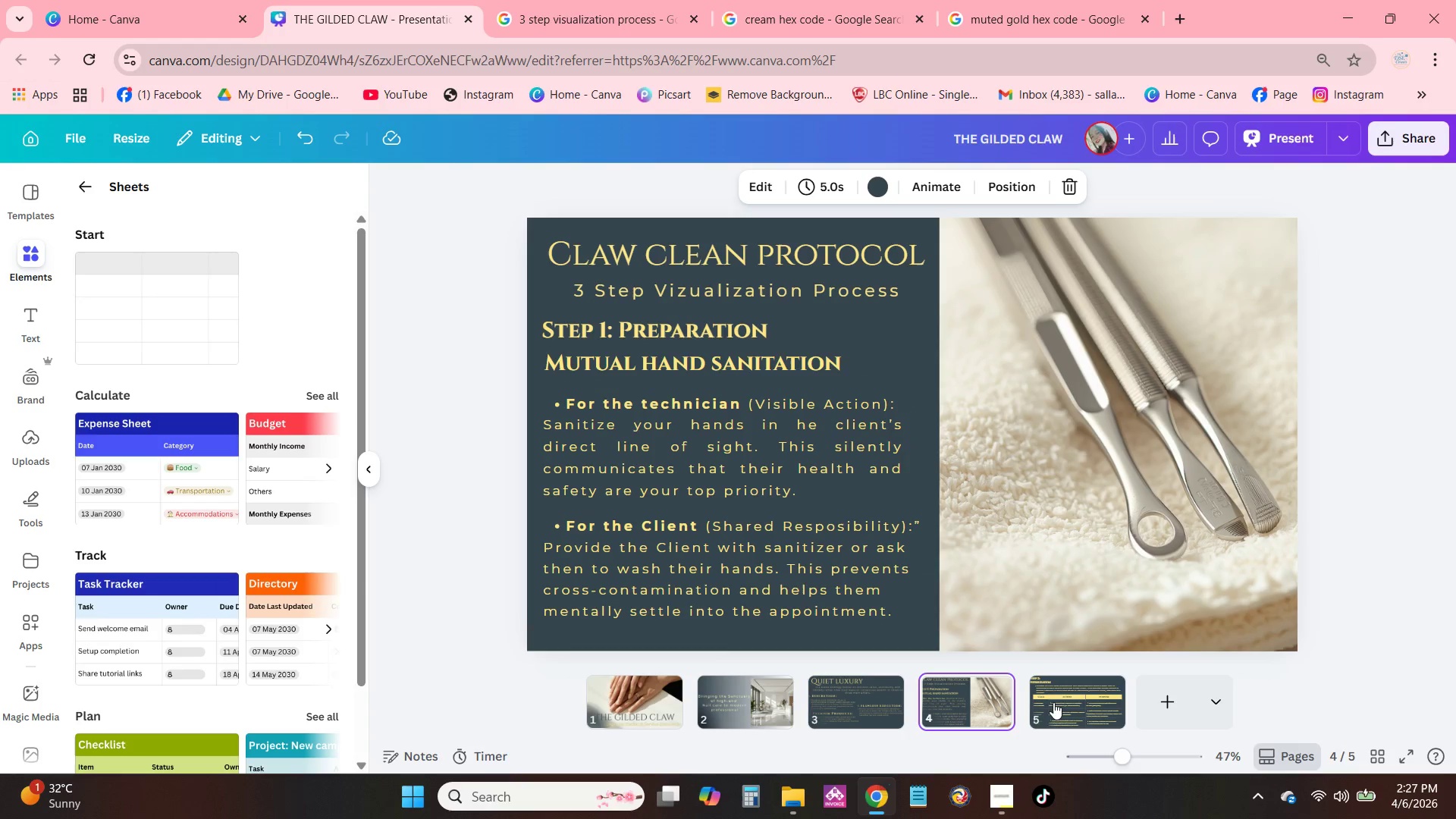 
left_click([1055, 701])
 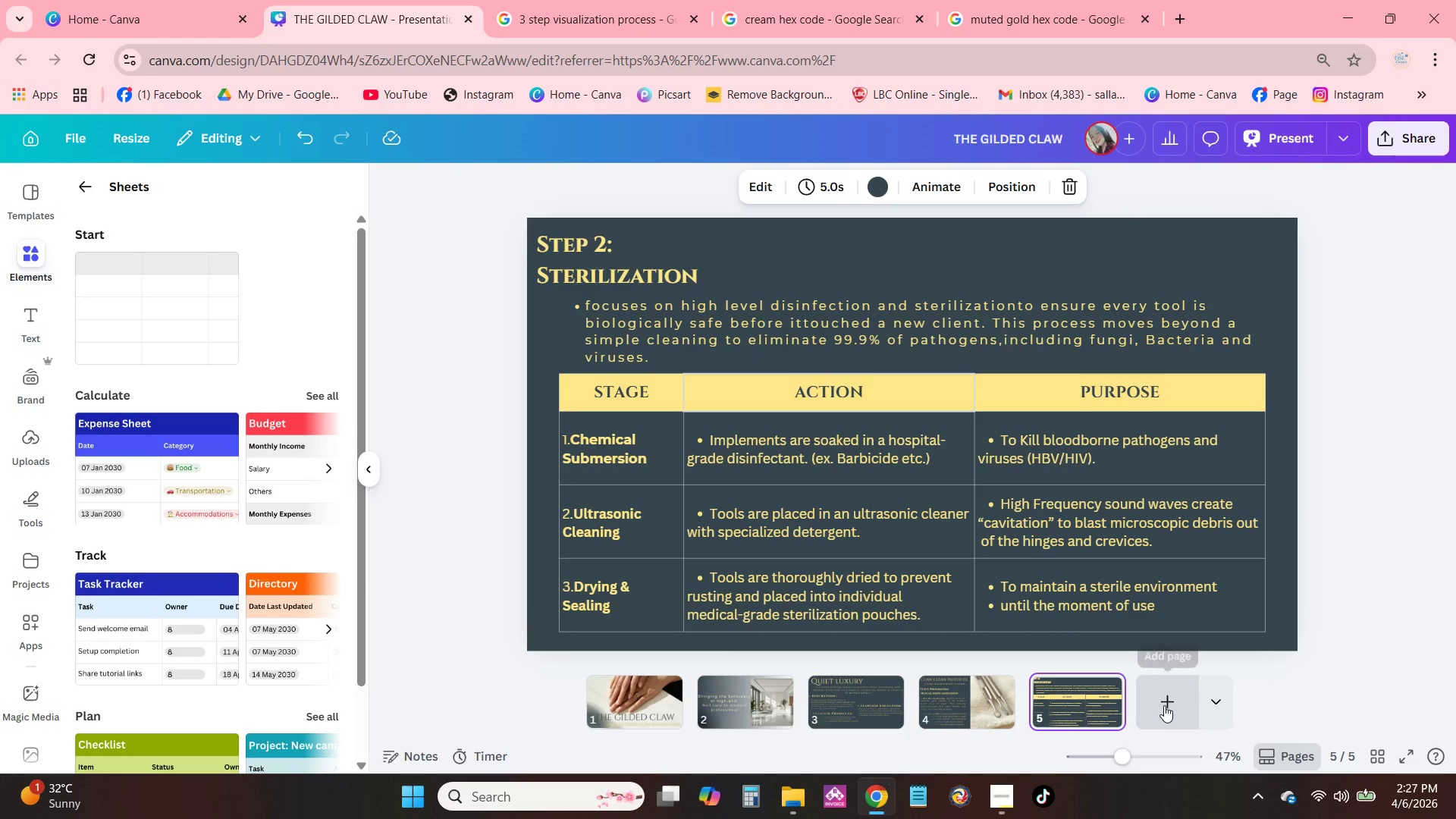 
left_click([1164, 705])
 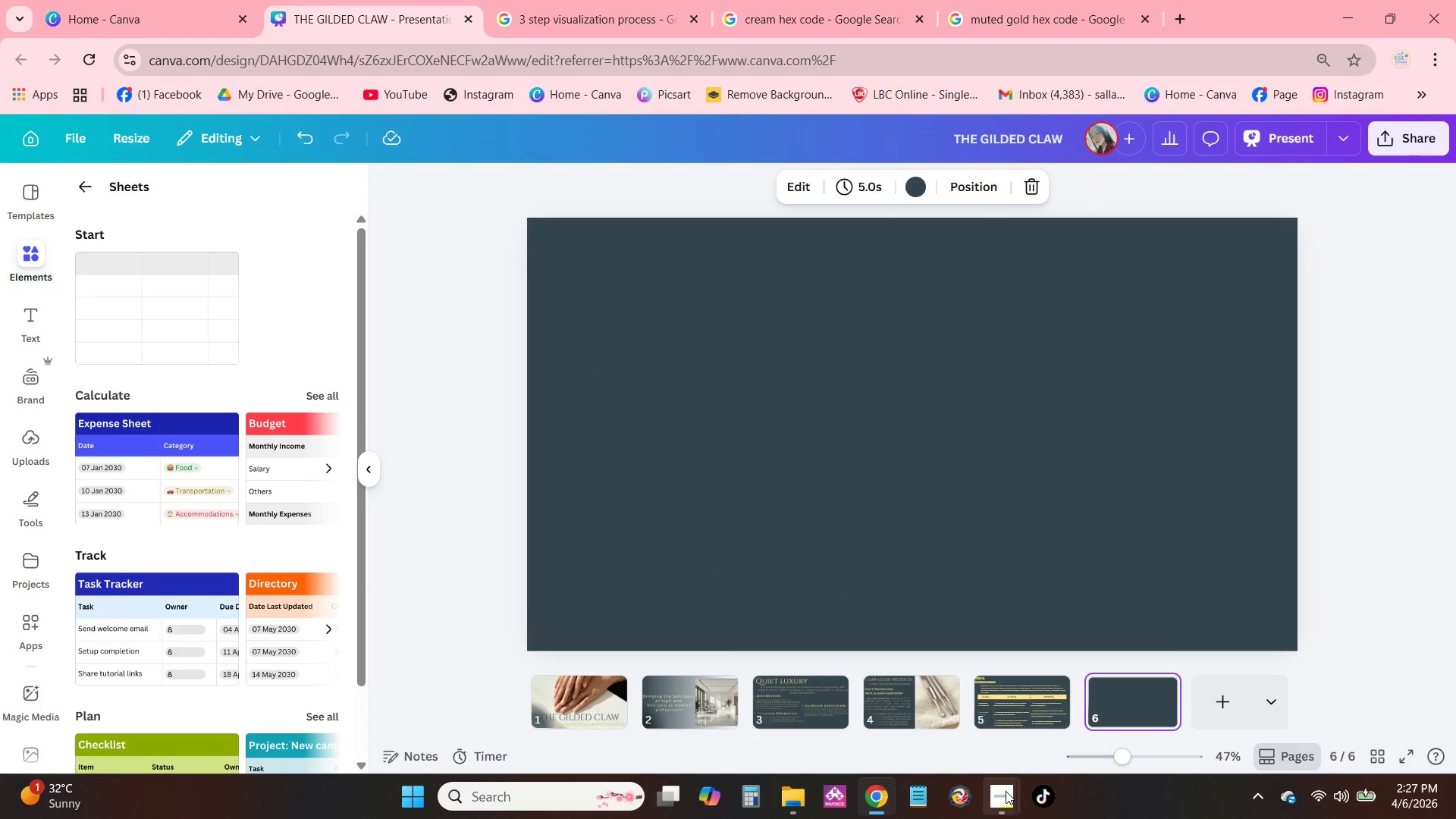 
left_click([1001, 794])
 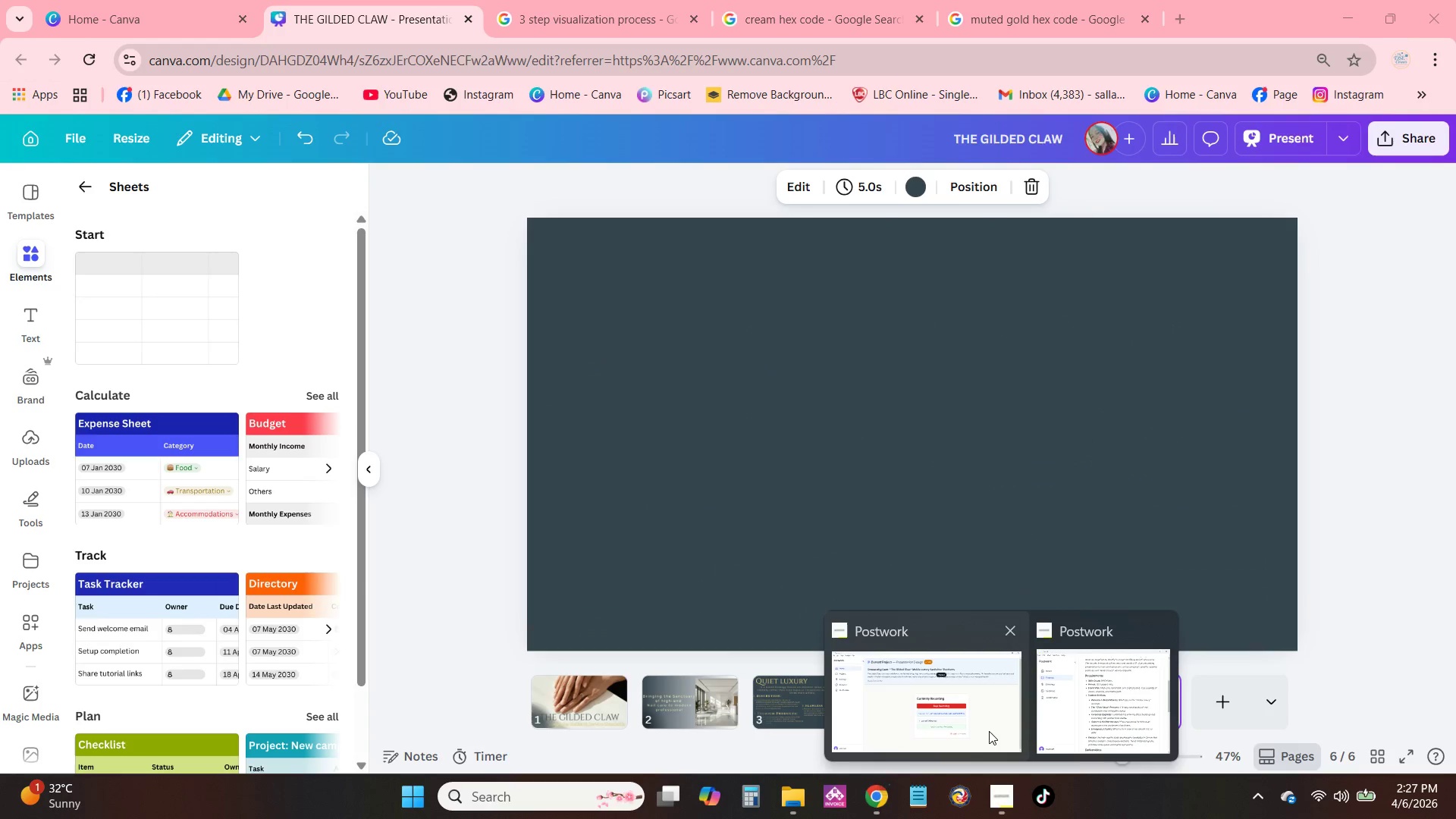 
left_click([1006, 685])